 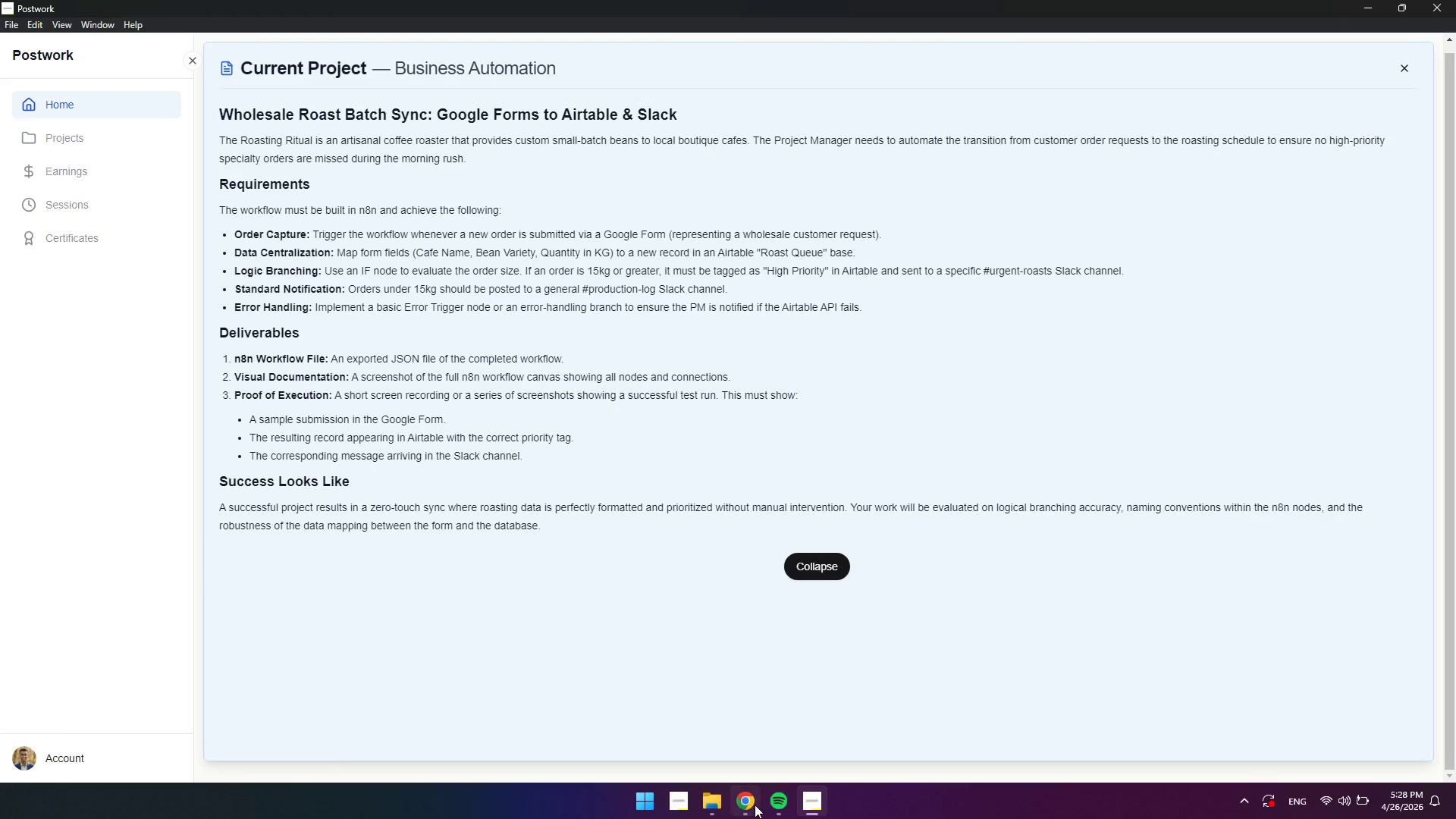 
left_click([756, 803])
 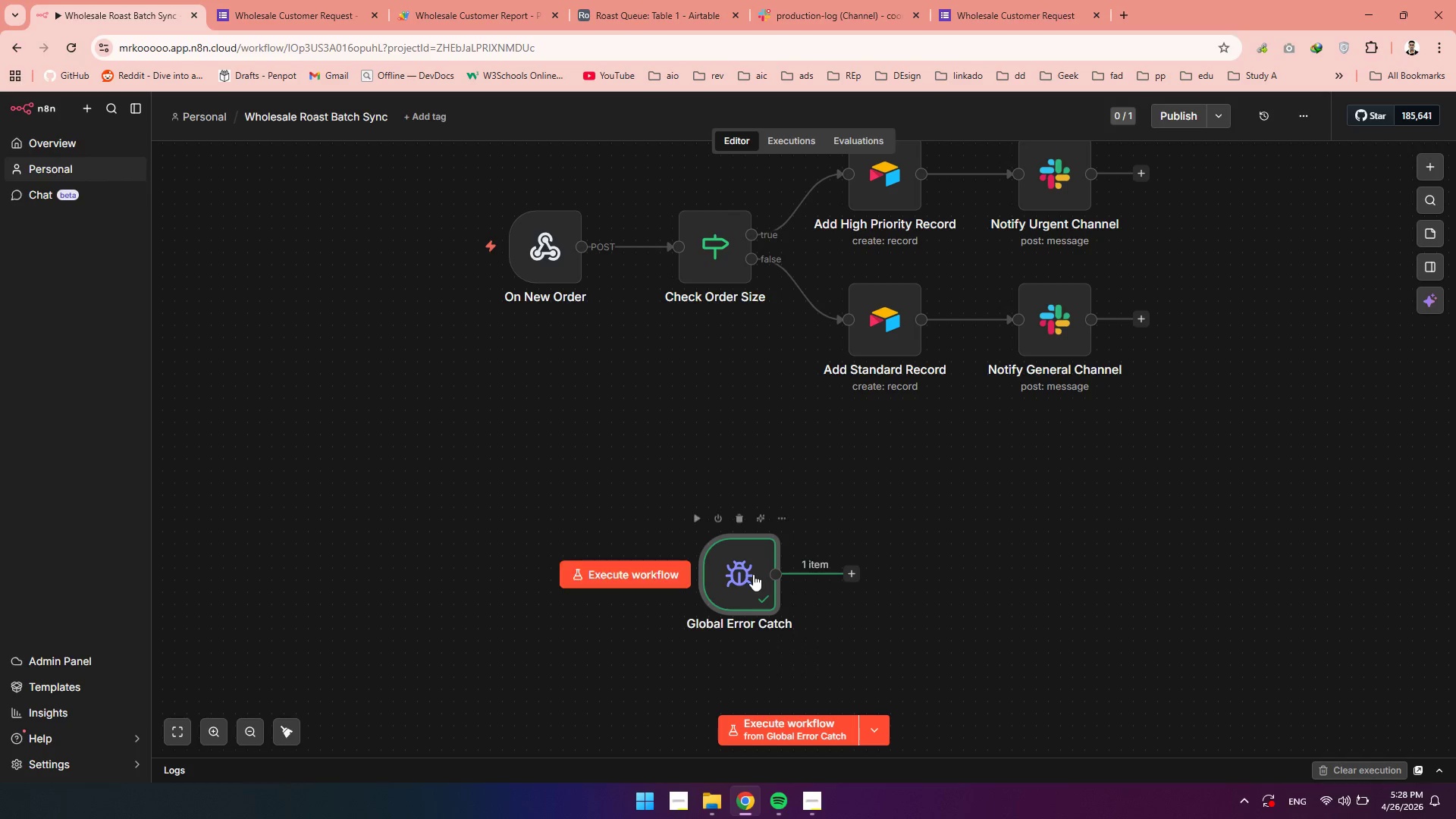 
left_click_drag(start_coordinate=[753, 574], to_coordinate=[557, 566])
 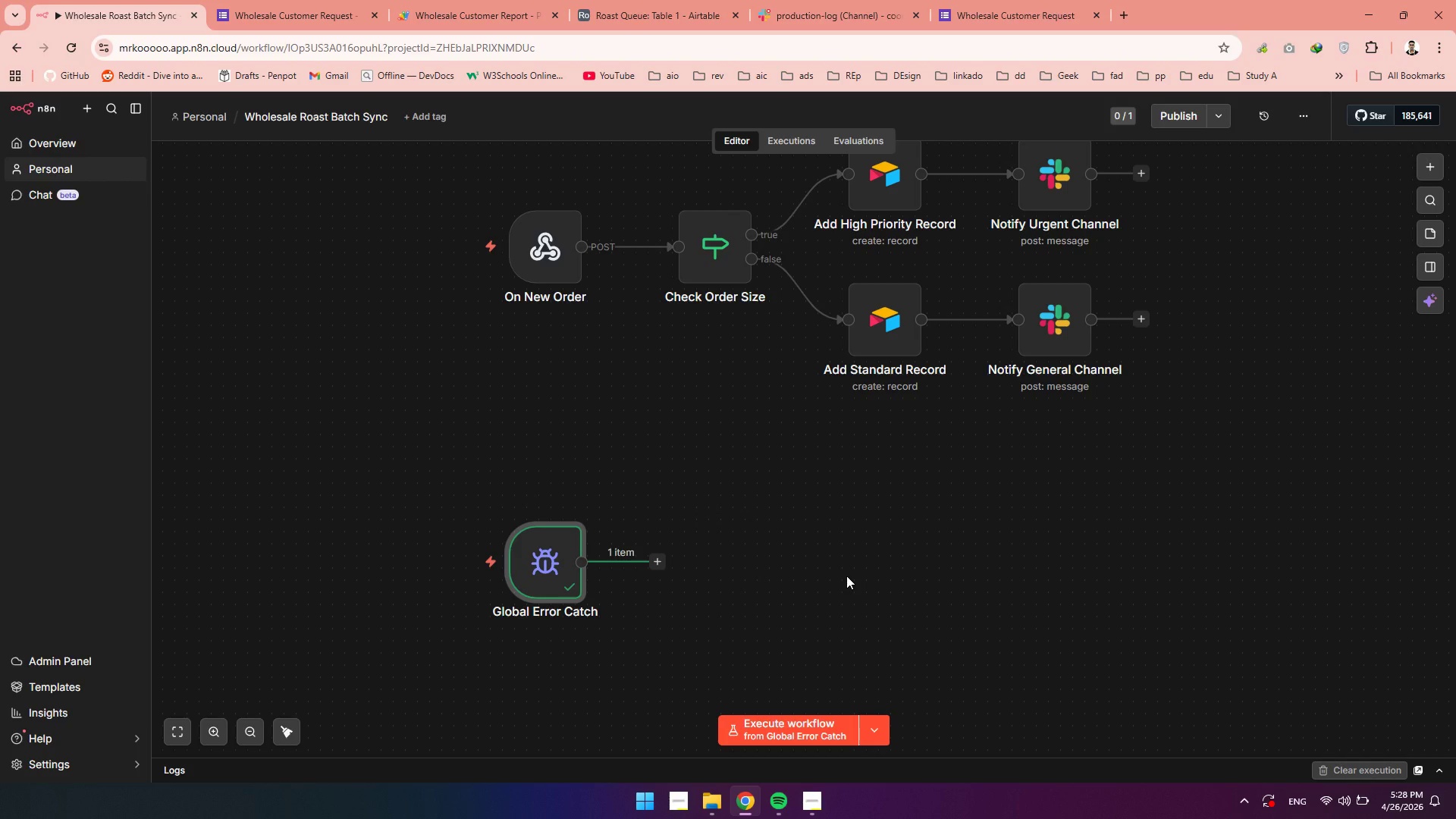 
wait(7.0)
 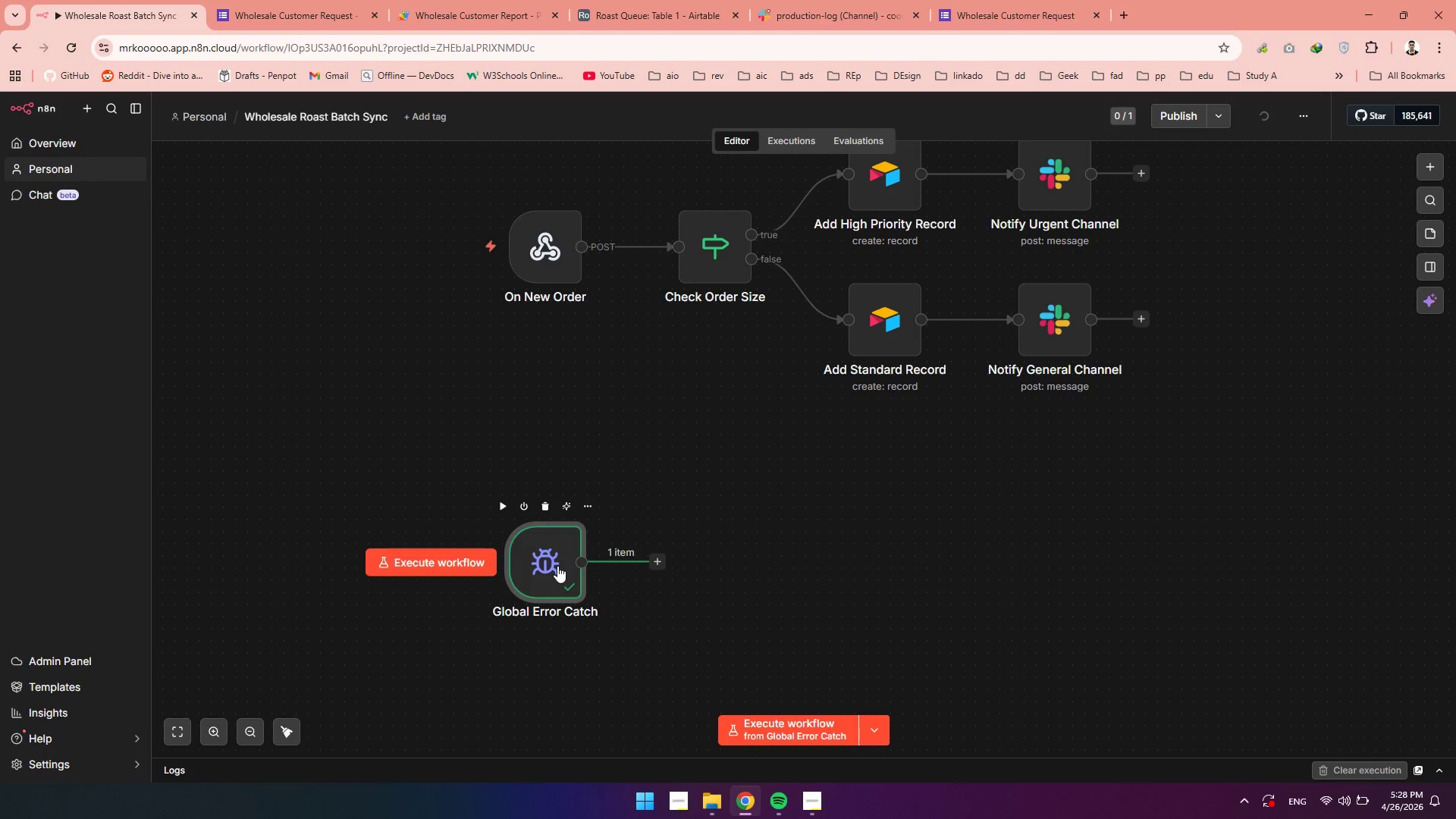 
left_click([656, 566])
 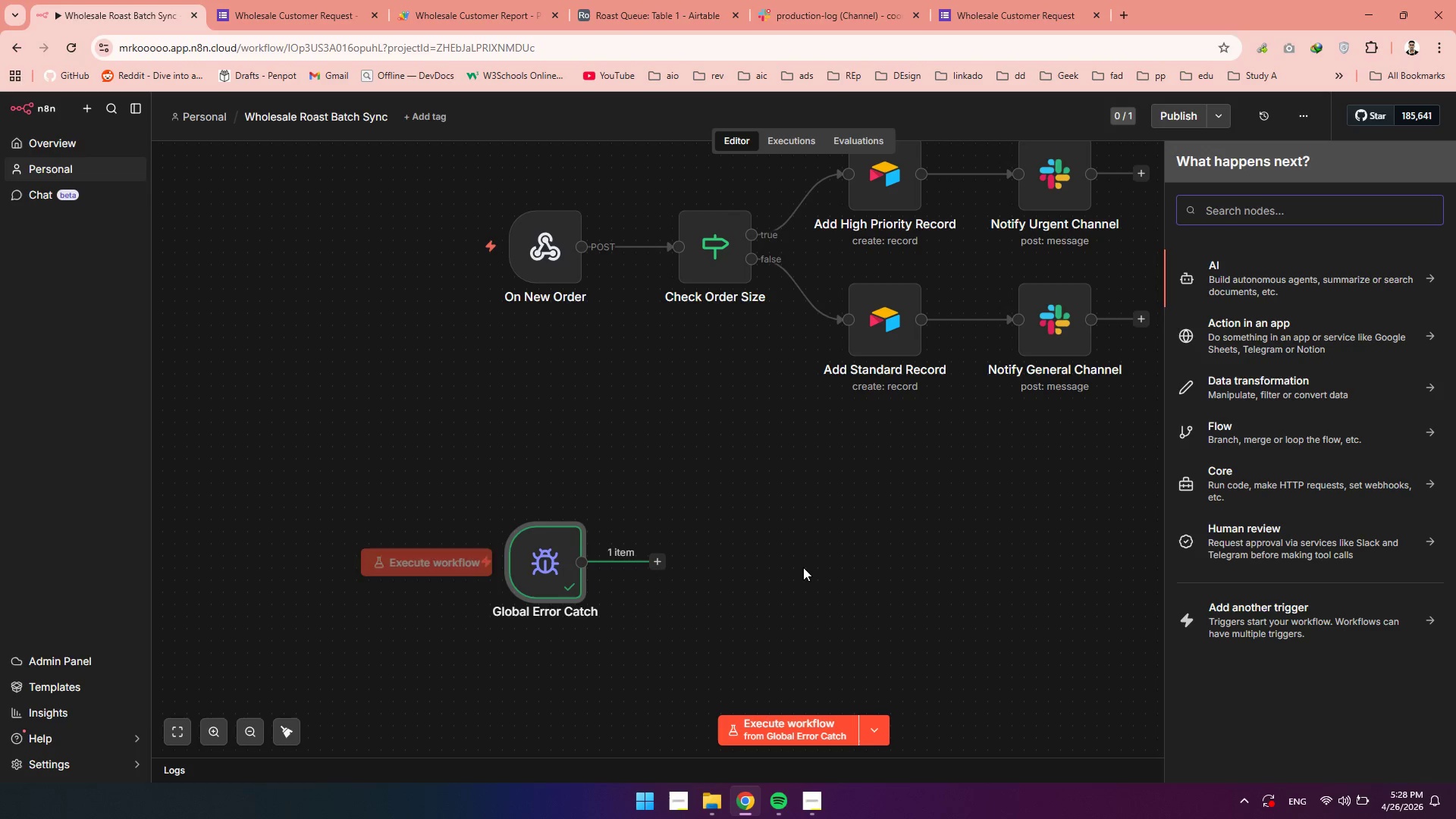 
wait(5.17)
 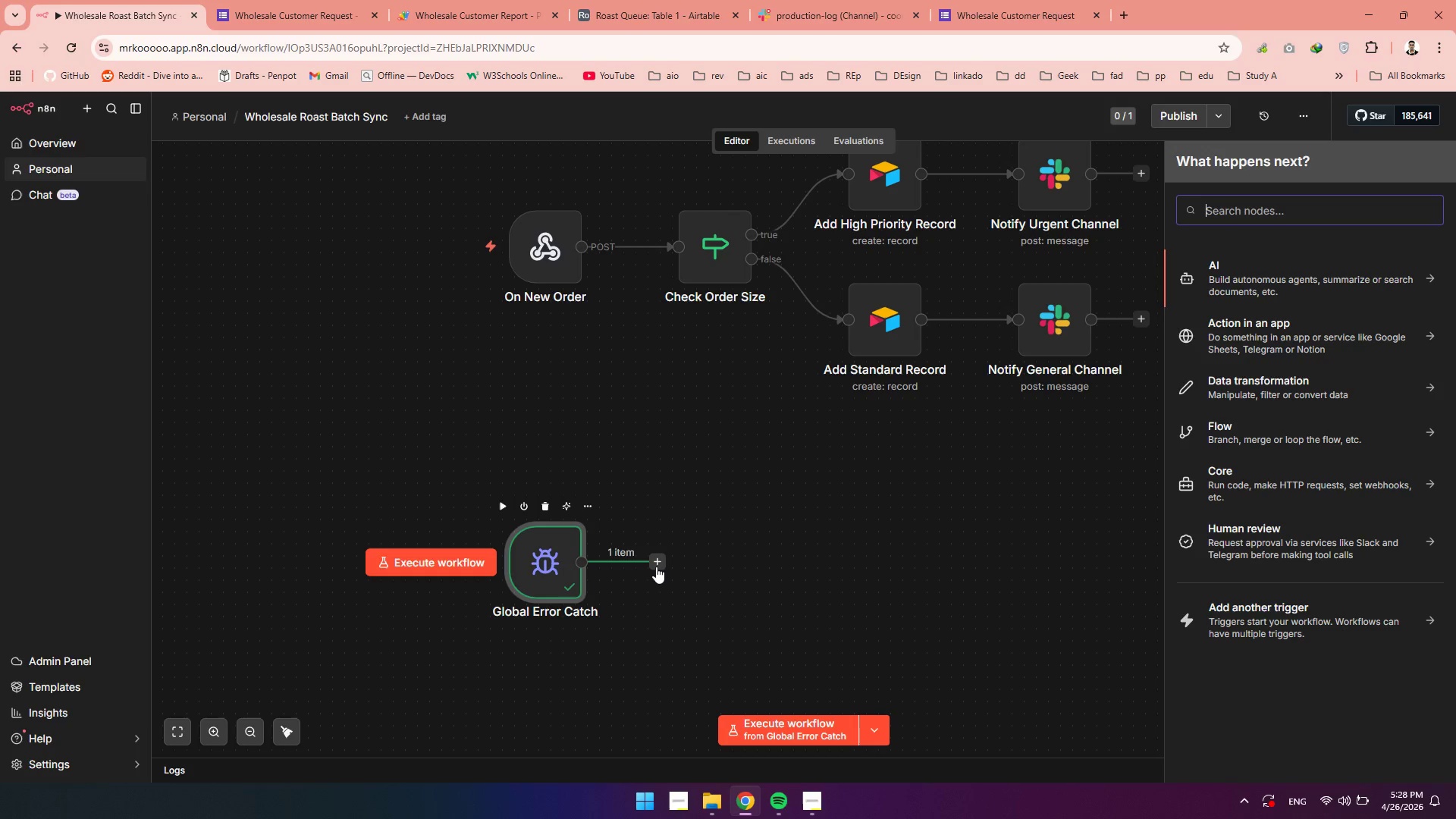 
key(S)
 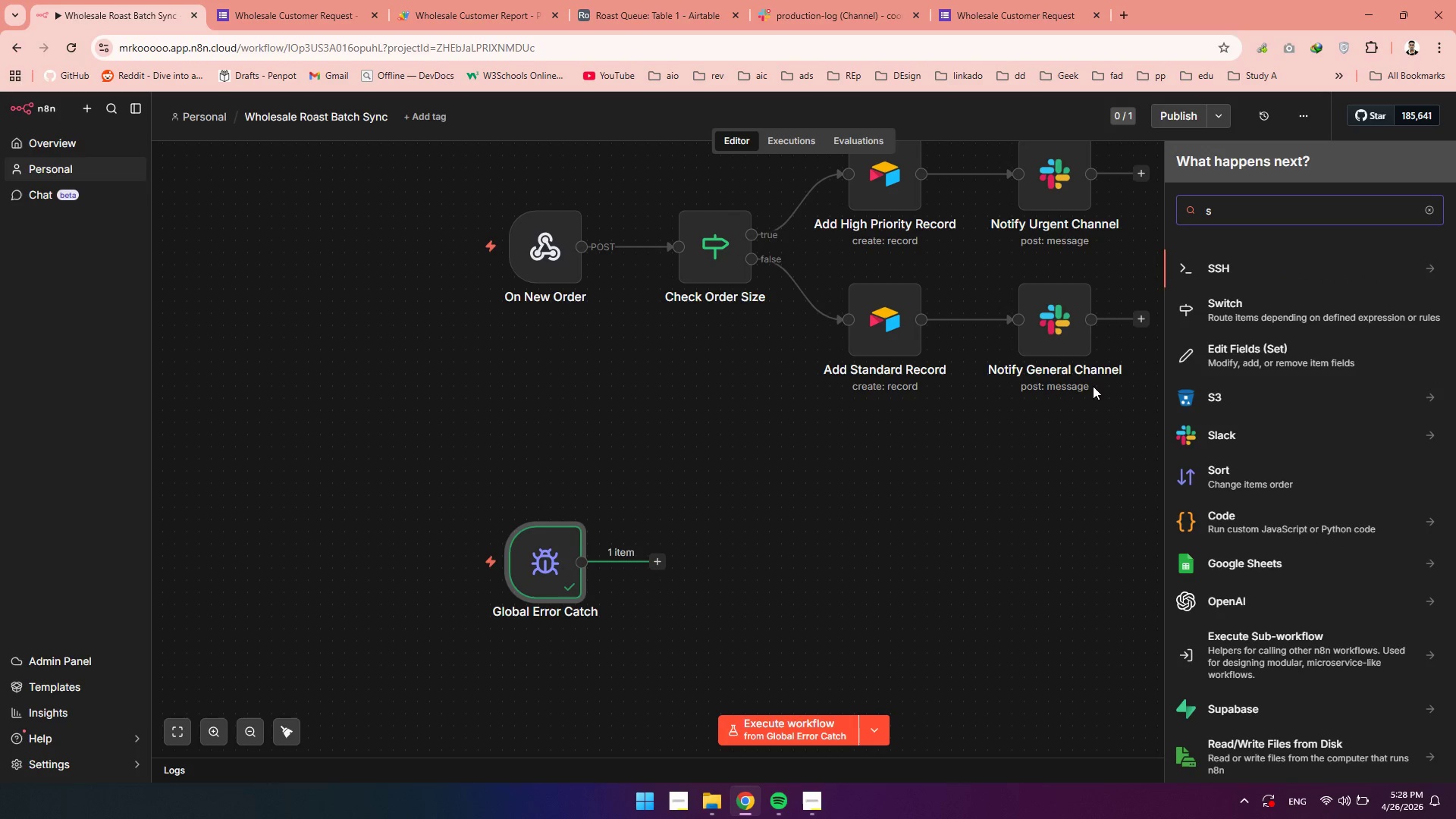 
key(L)
 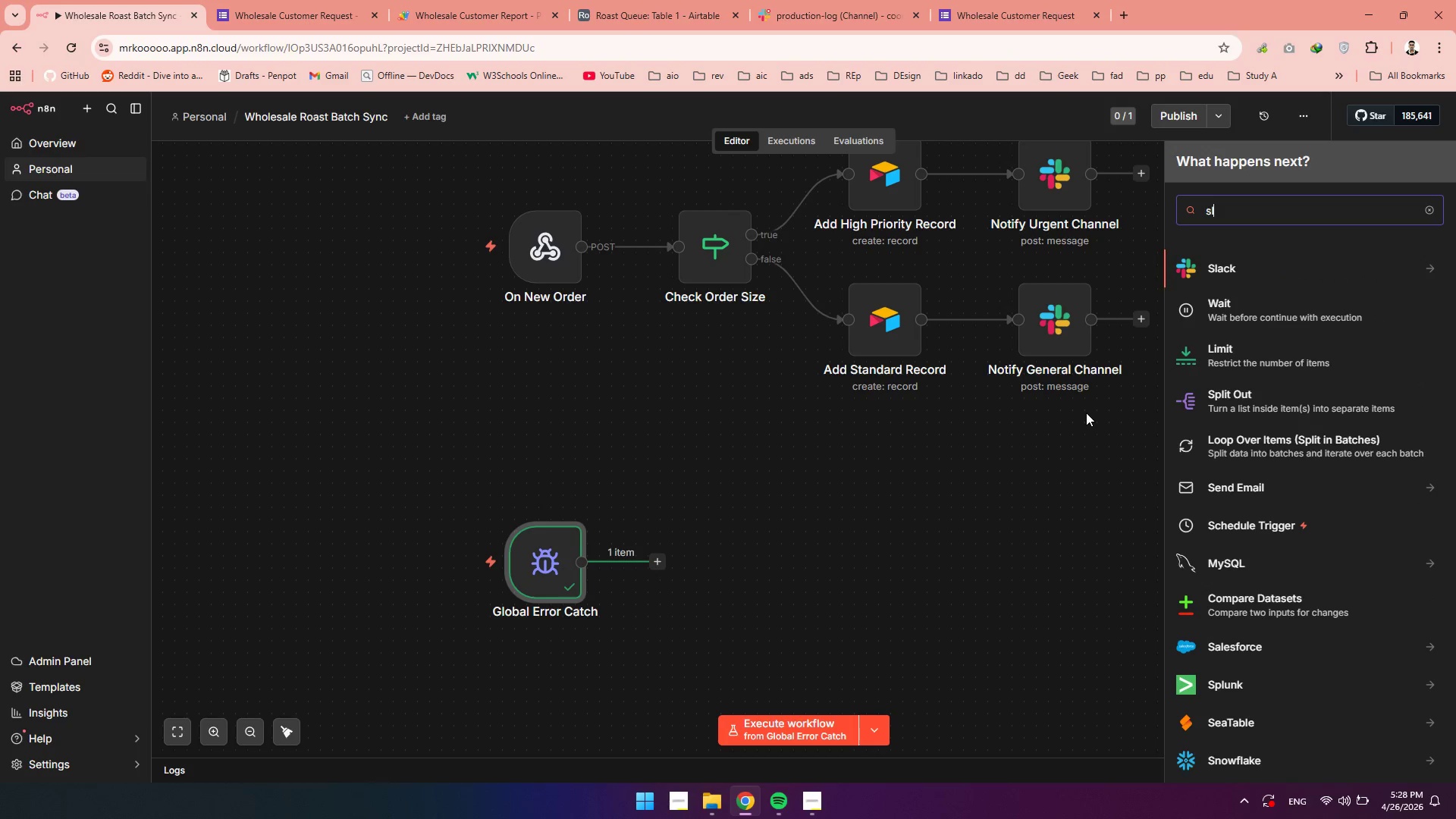 
key(A)
 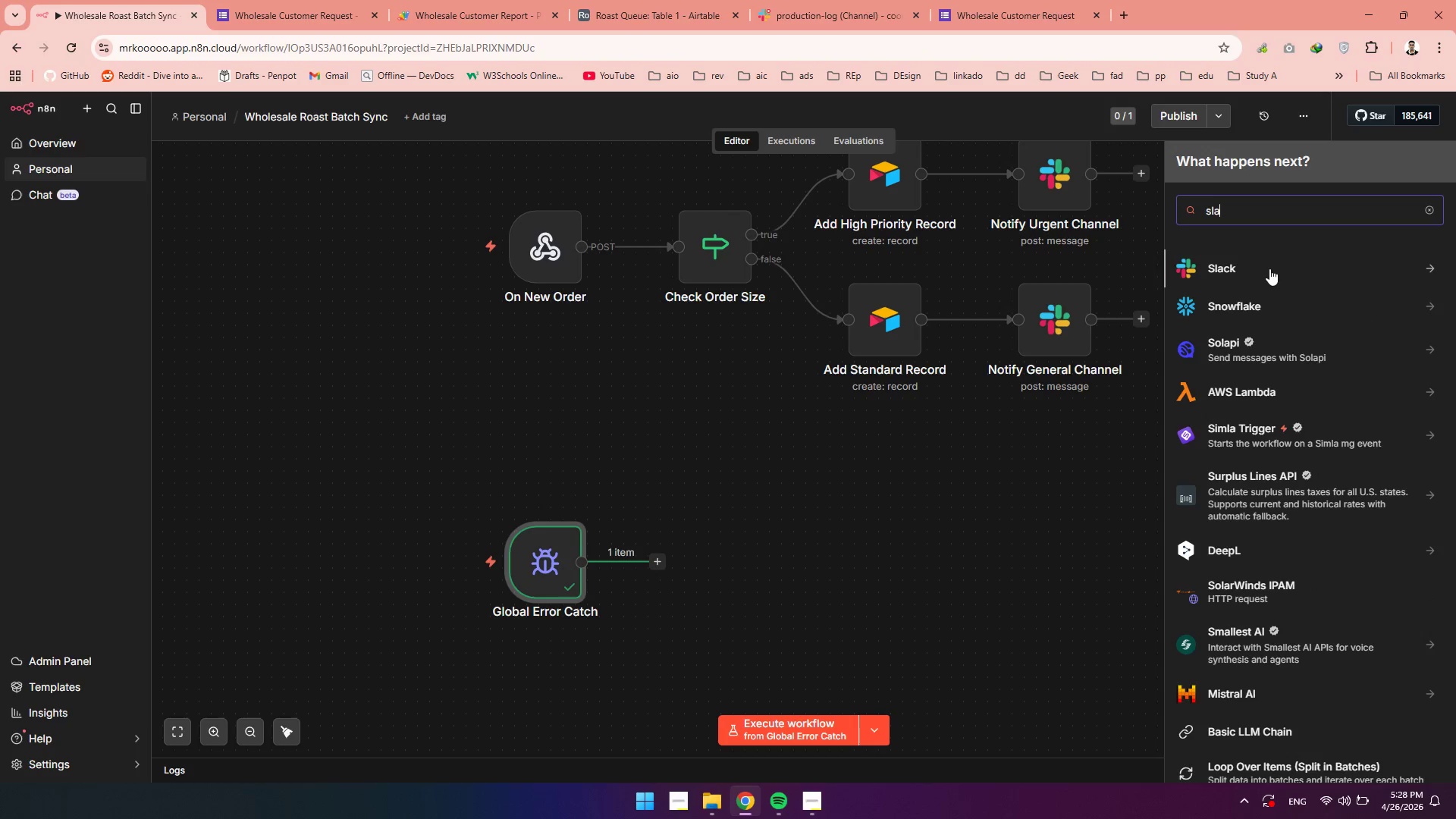 
left_click([1269, 268])
 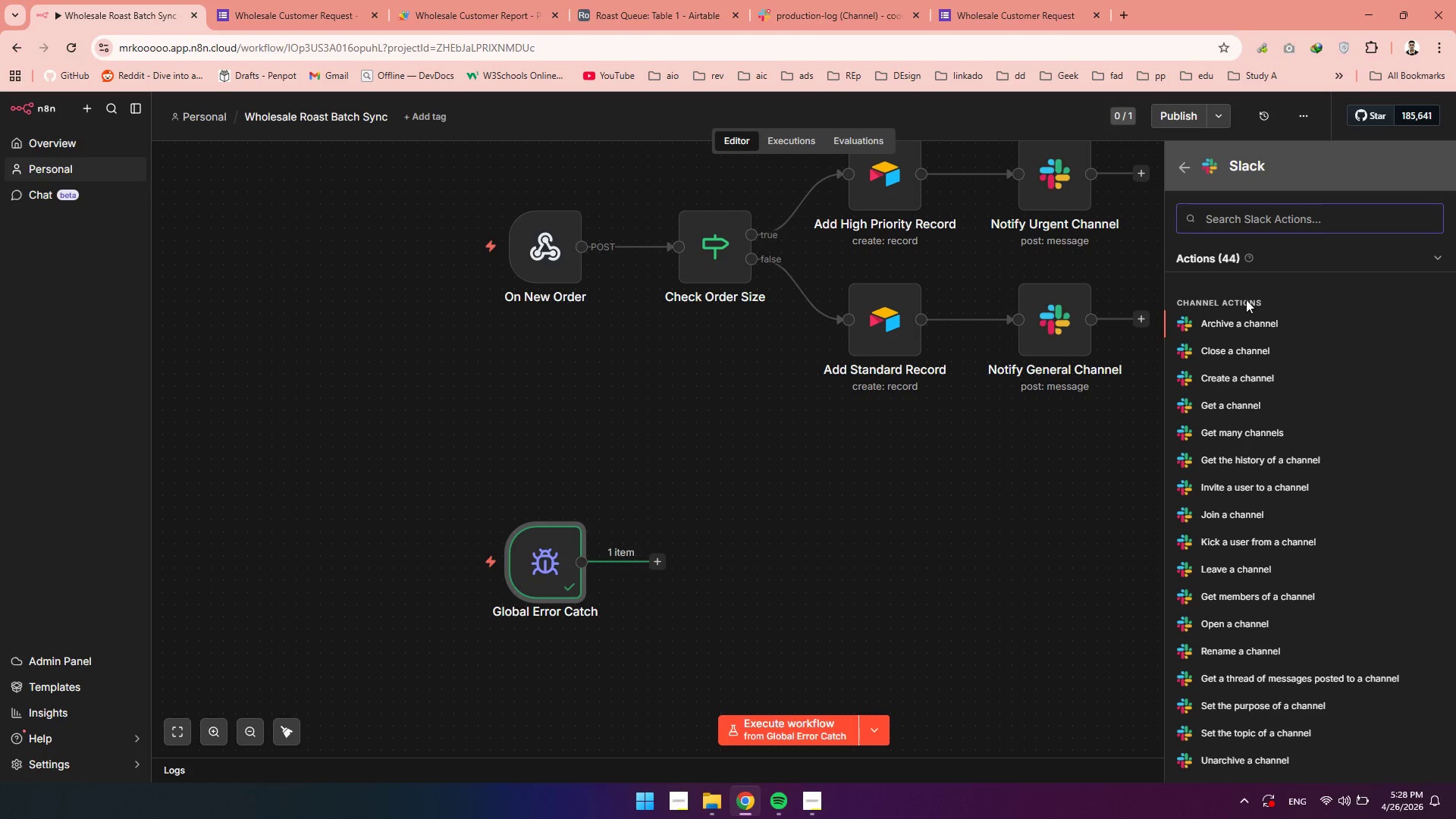 
scroll: coordinate [1219, 334], scroll_direction: down, amount: 2.0
 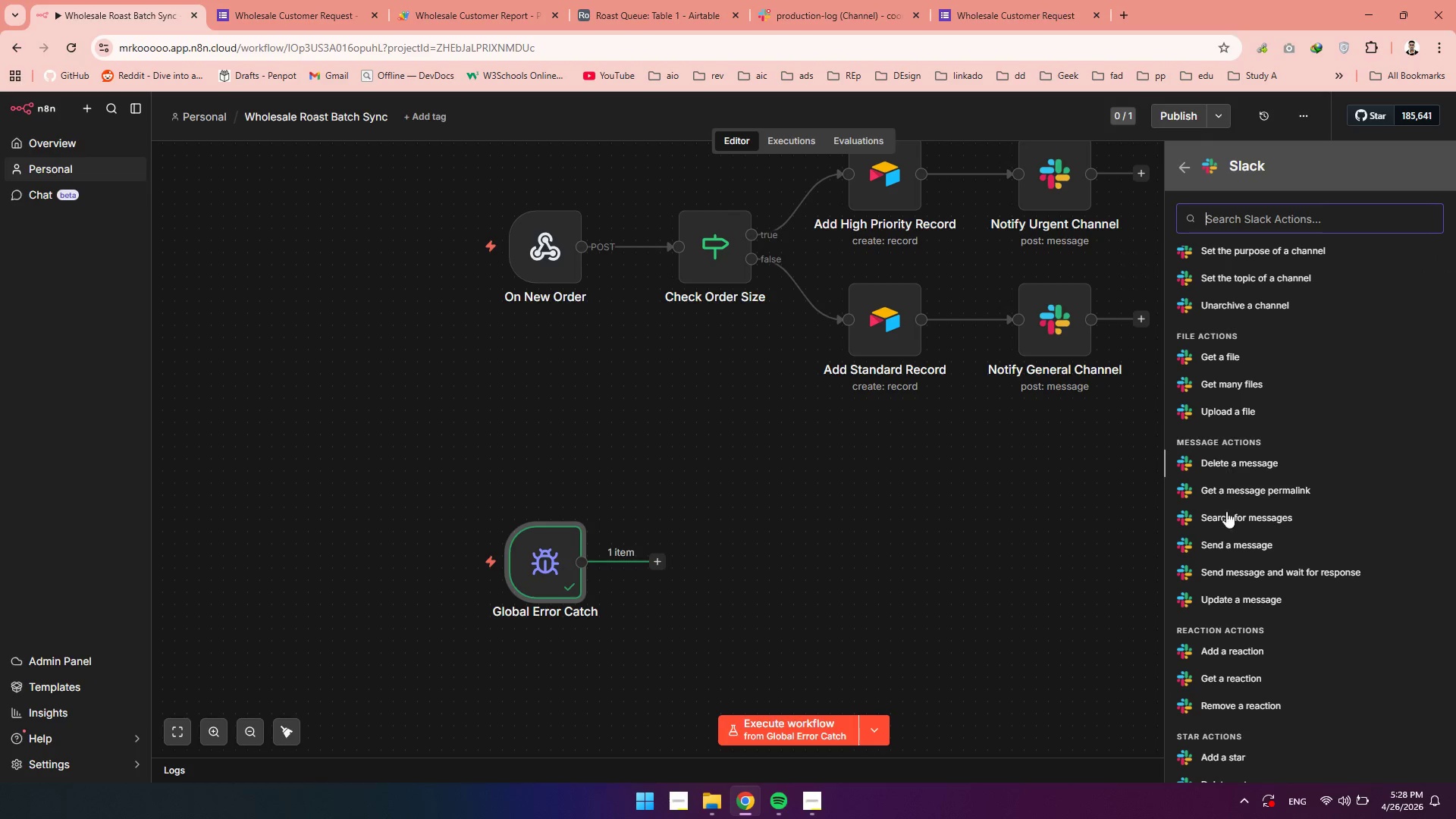 
left_click([1217, 541])
 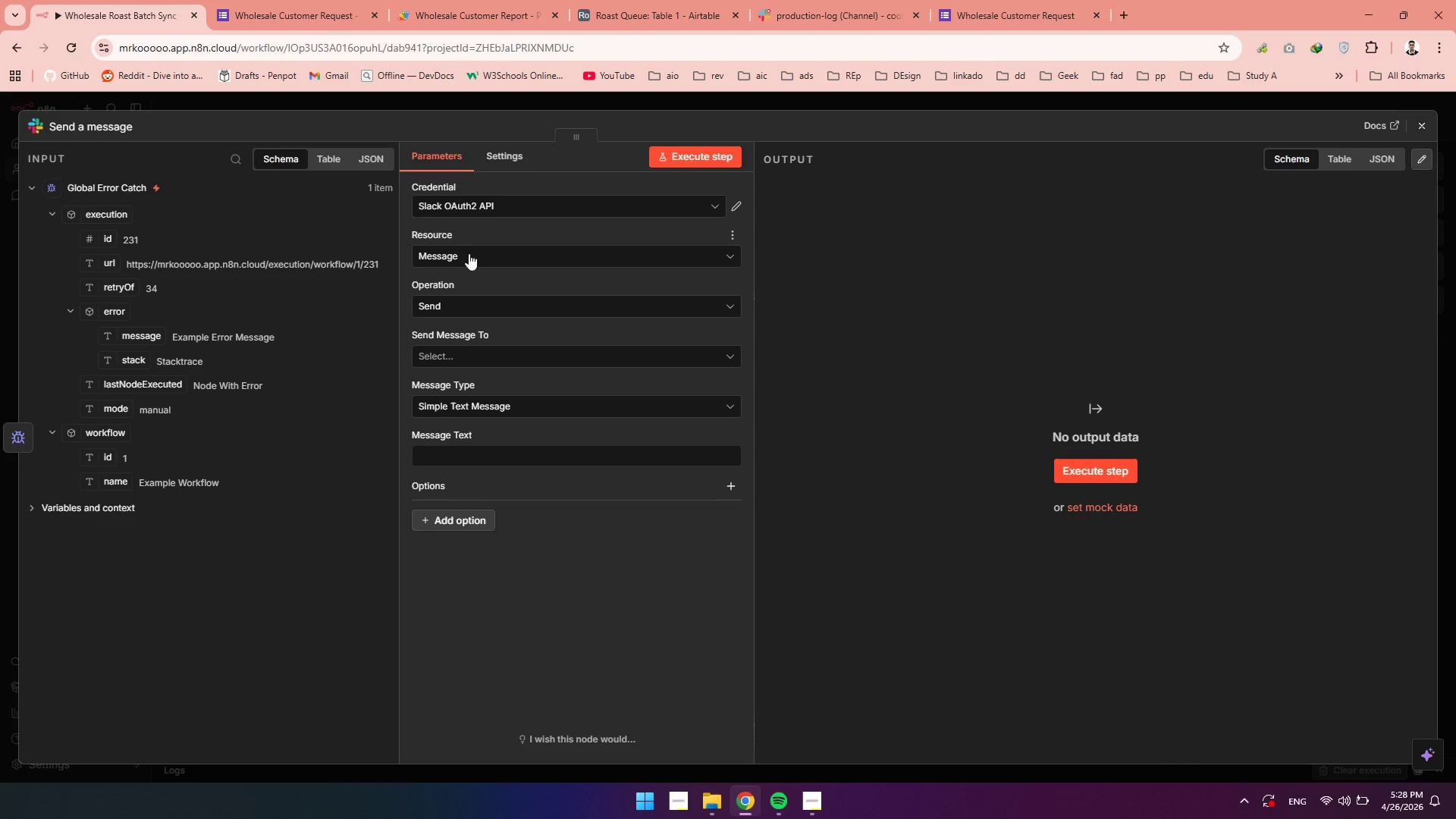 
left_click([472, 249])
 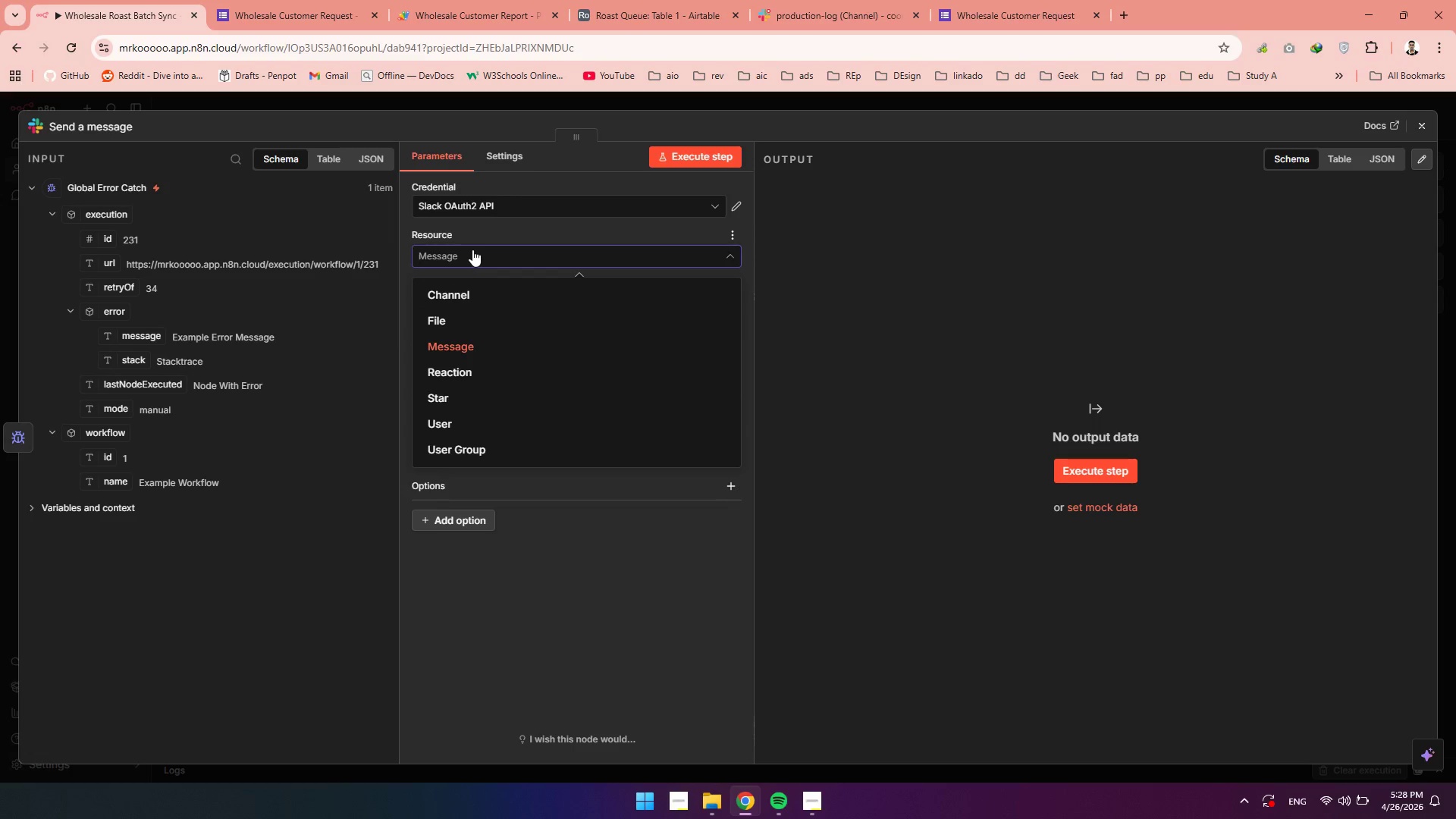 
left_click([472, 249])
 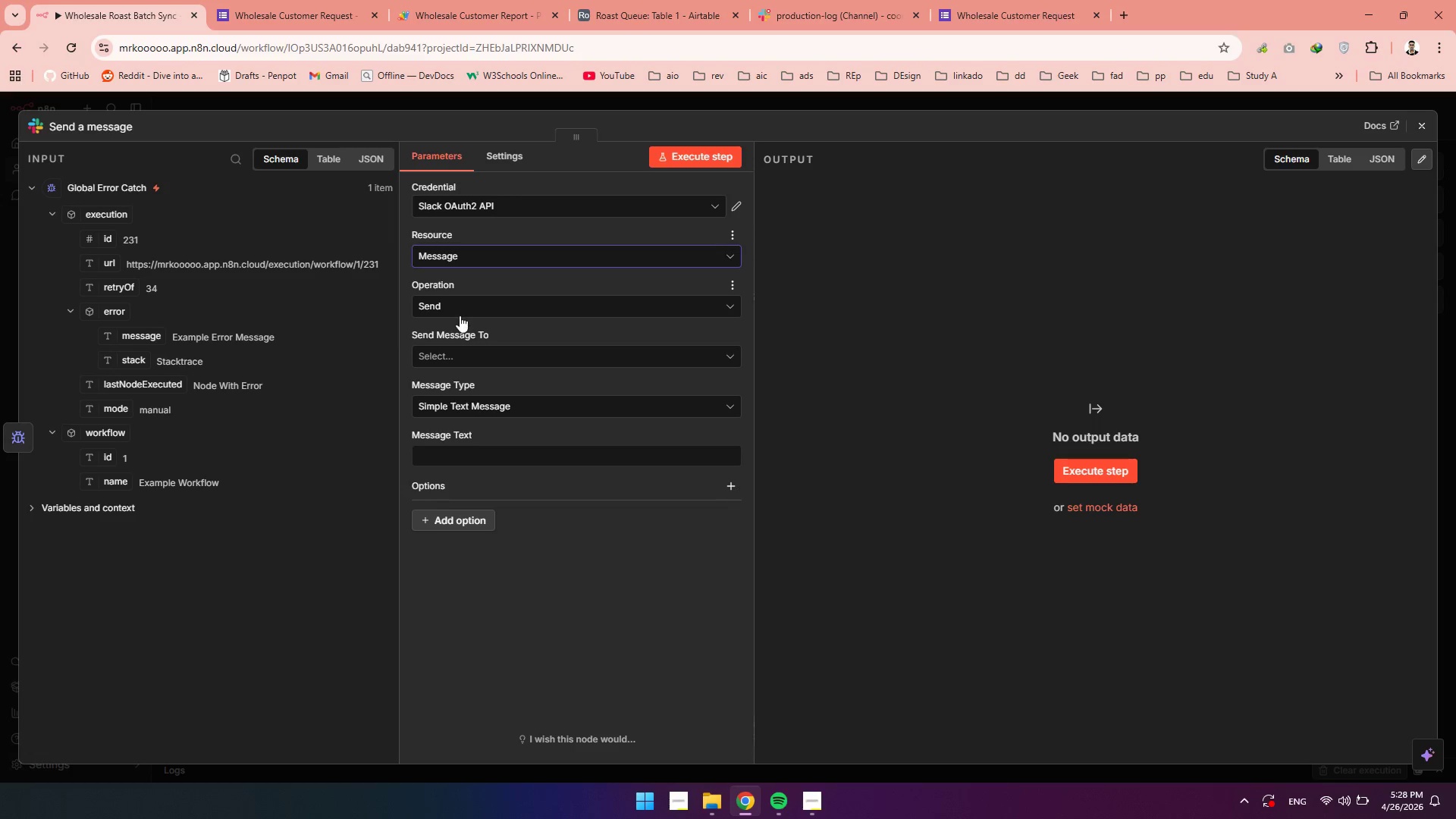 
left_click([460, 315])
 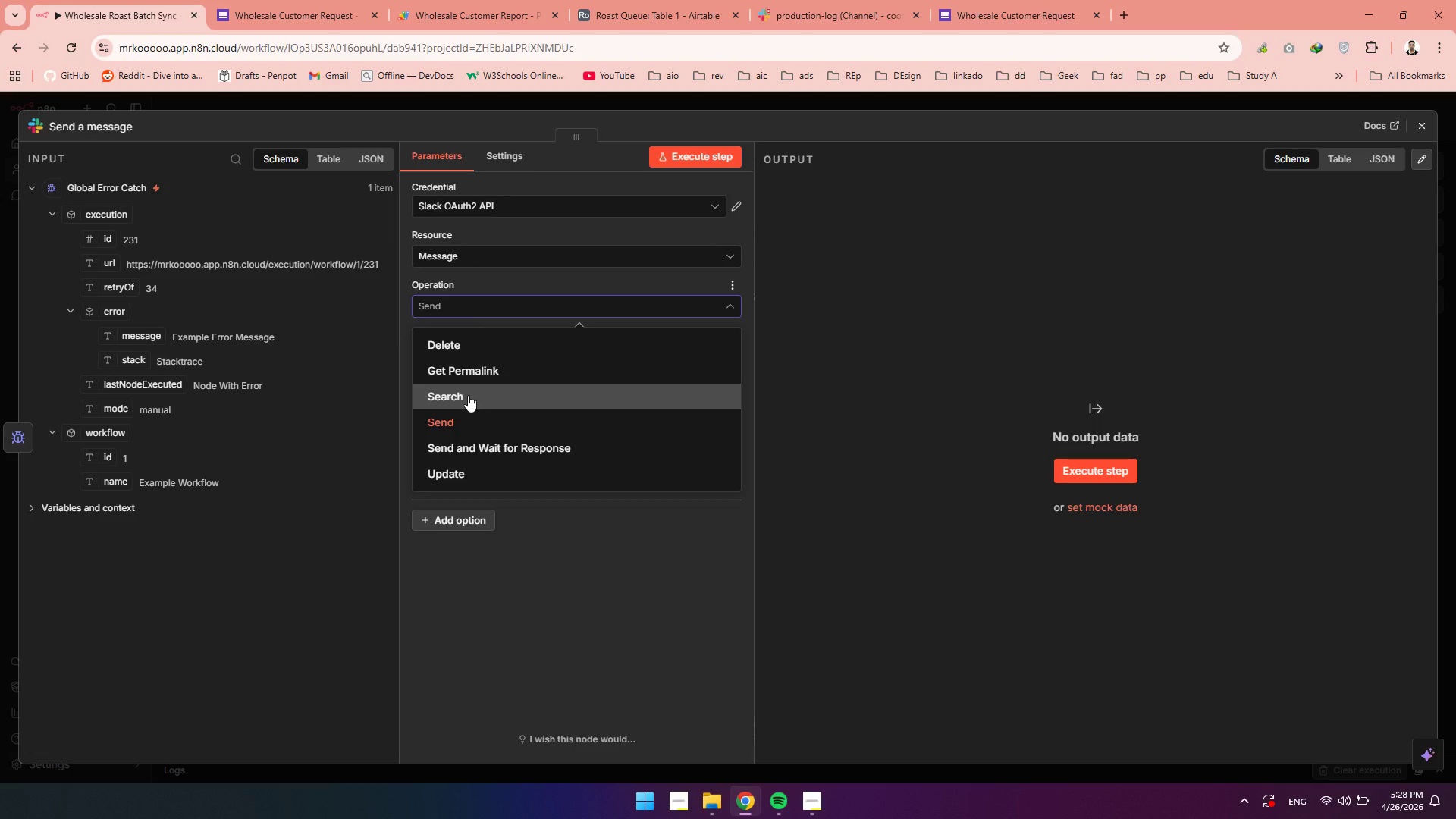 
left_click([458, 414])
 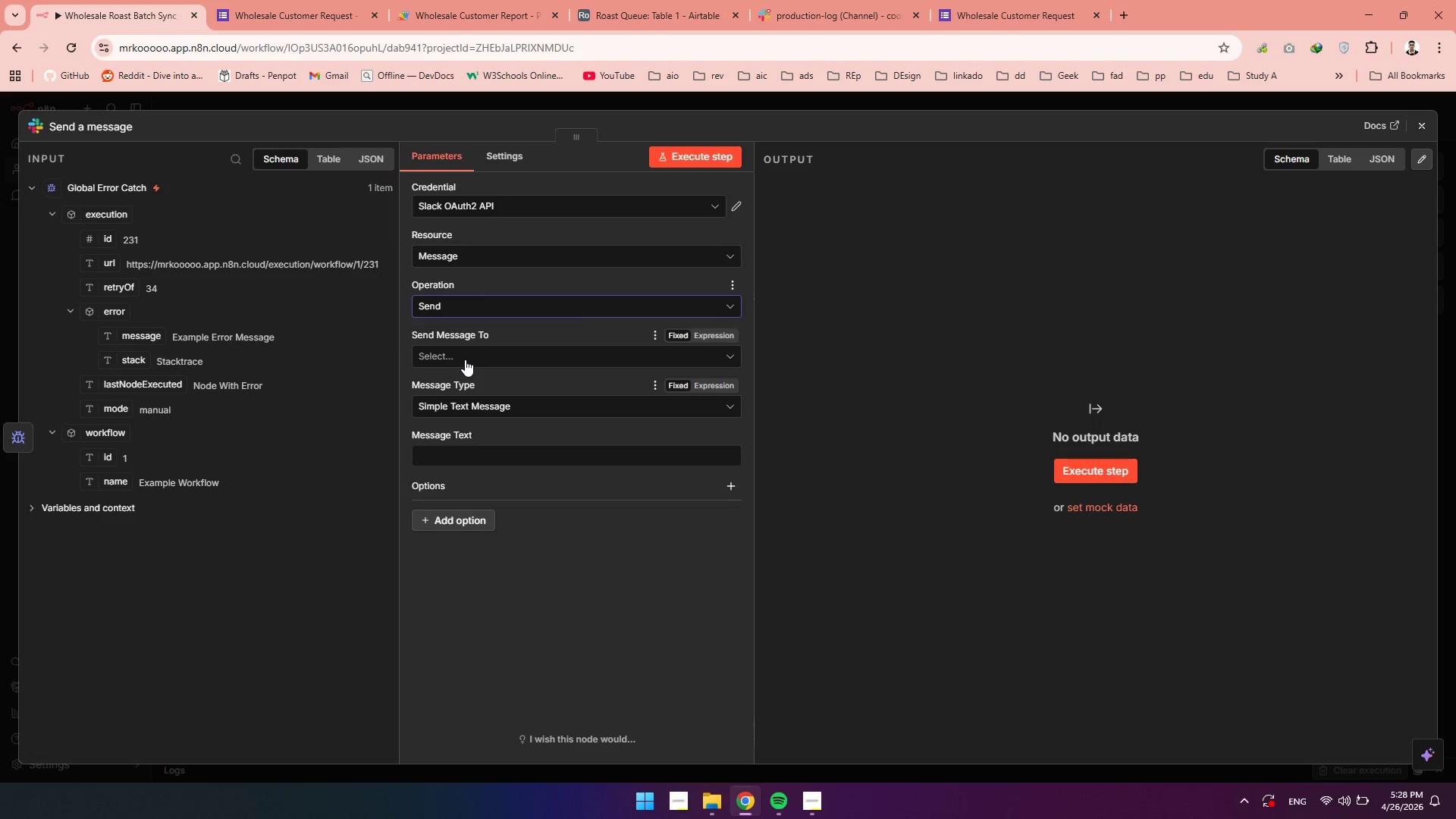 
left_click([463, 353])
 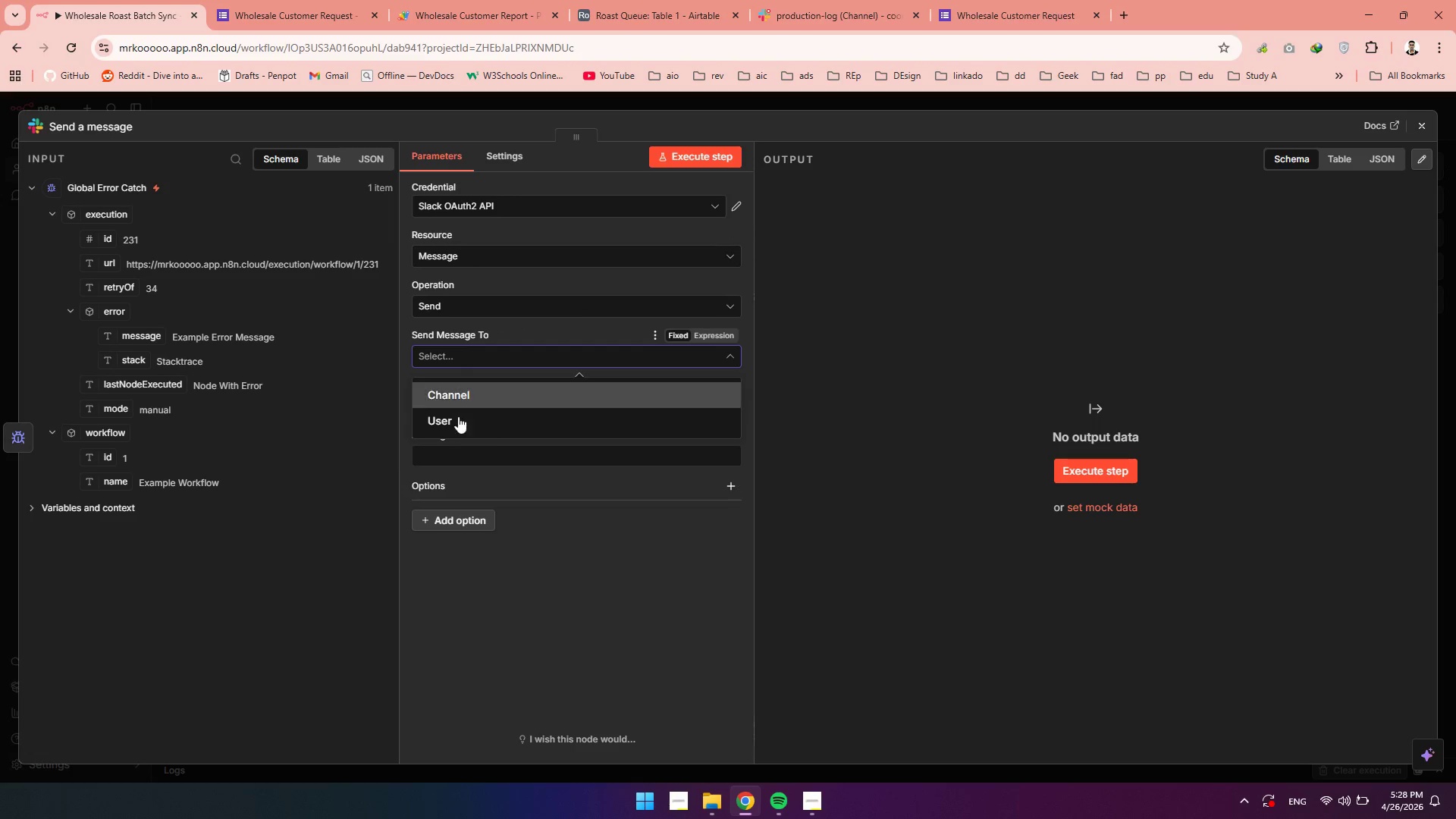 
left_click([456, 431])
 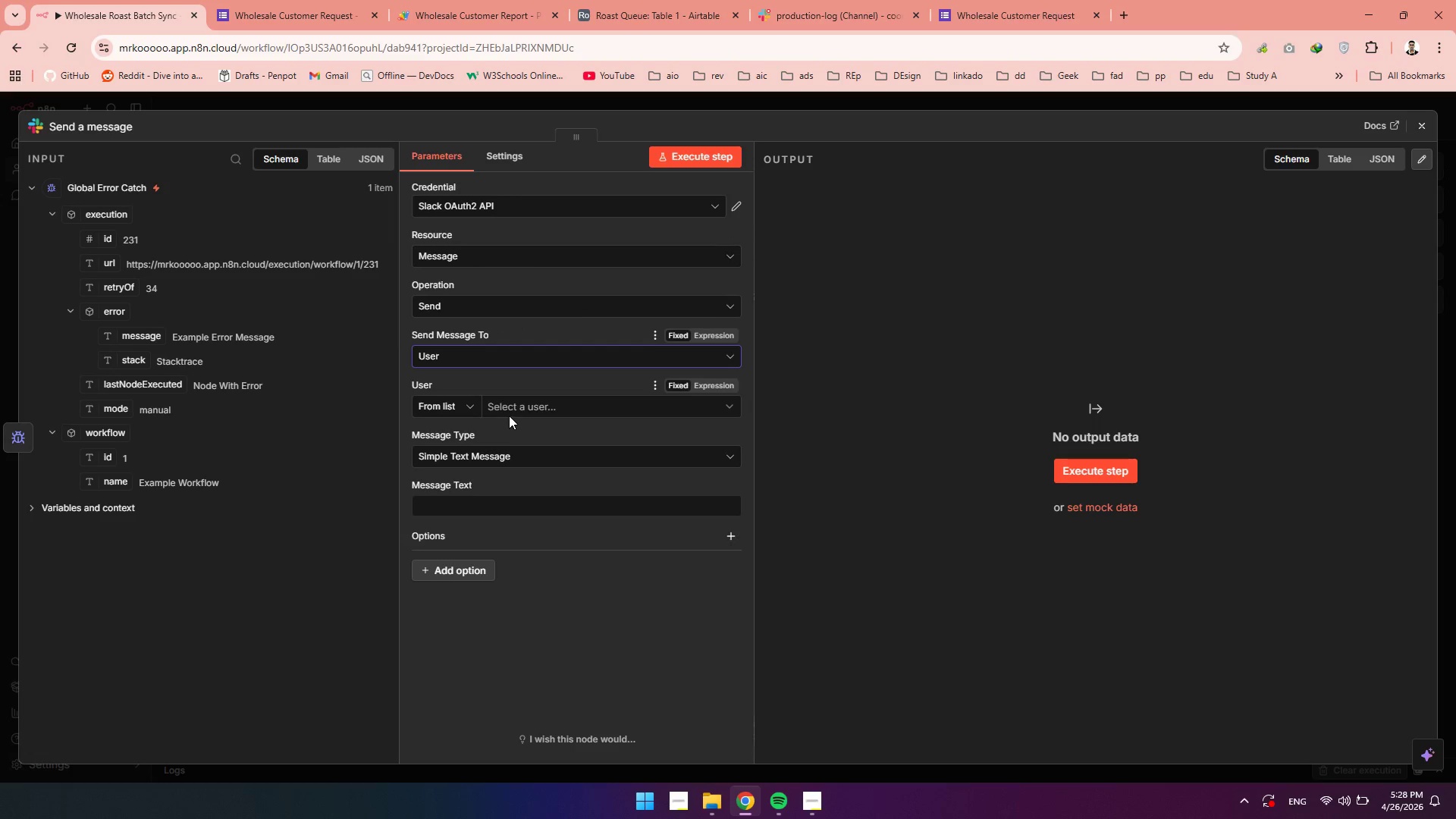 
left_click([509, 413])
 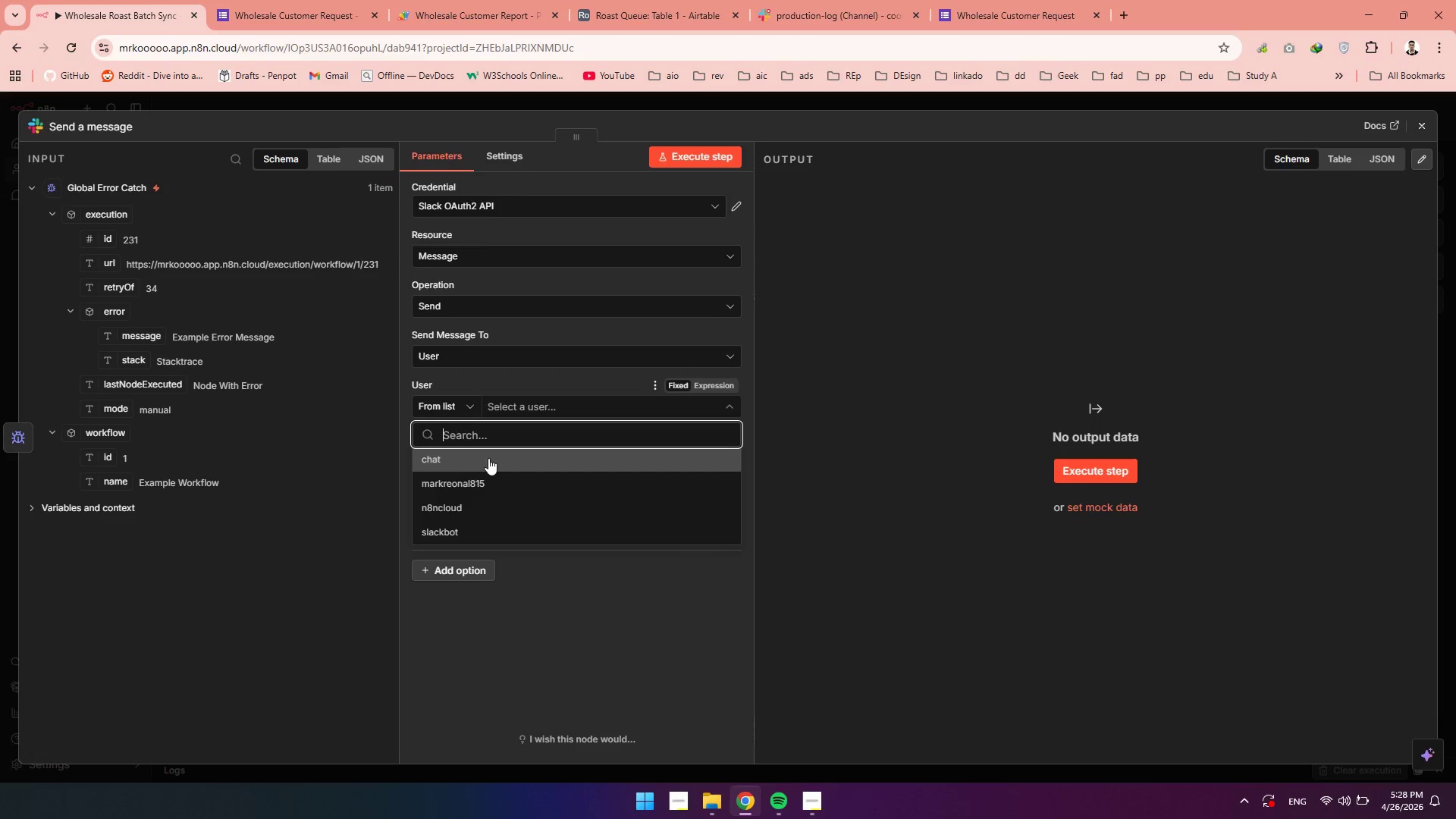 
left_click([468, 488])
 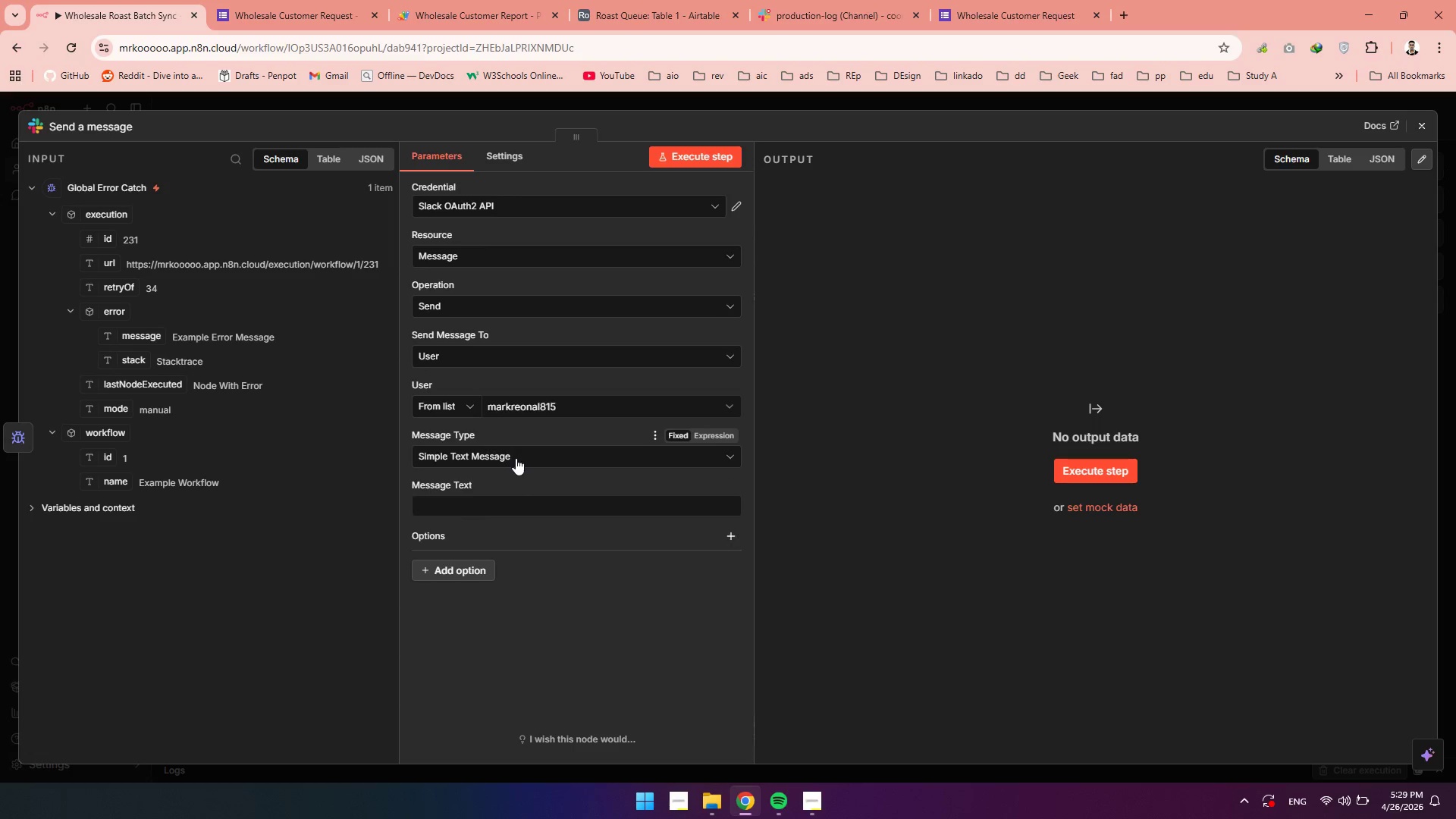 
double_click([516, 458])
 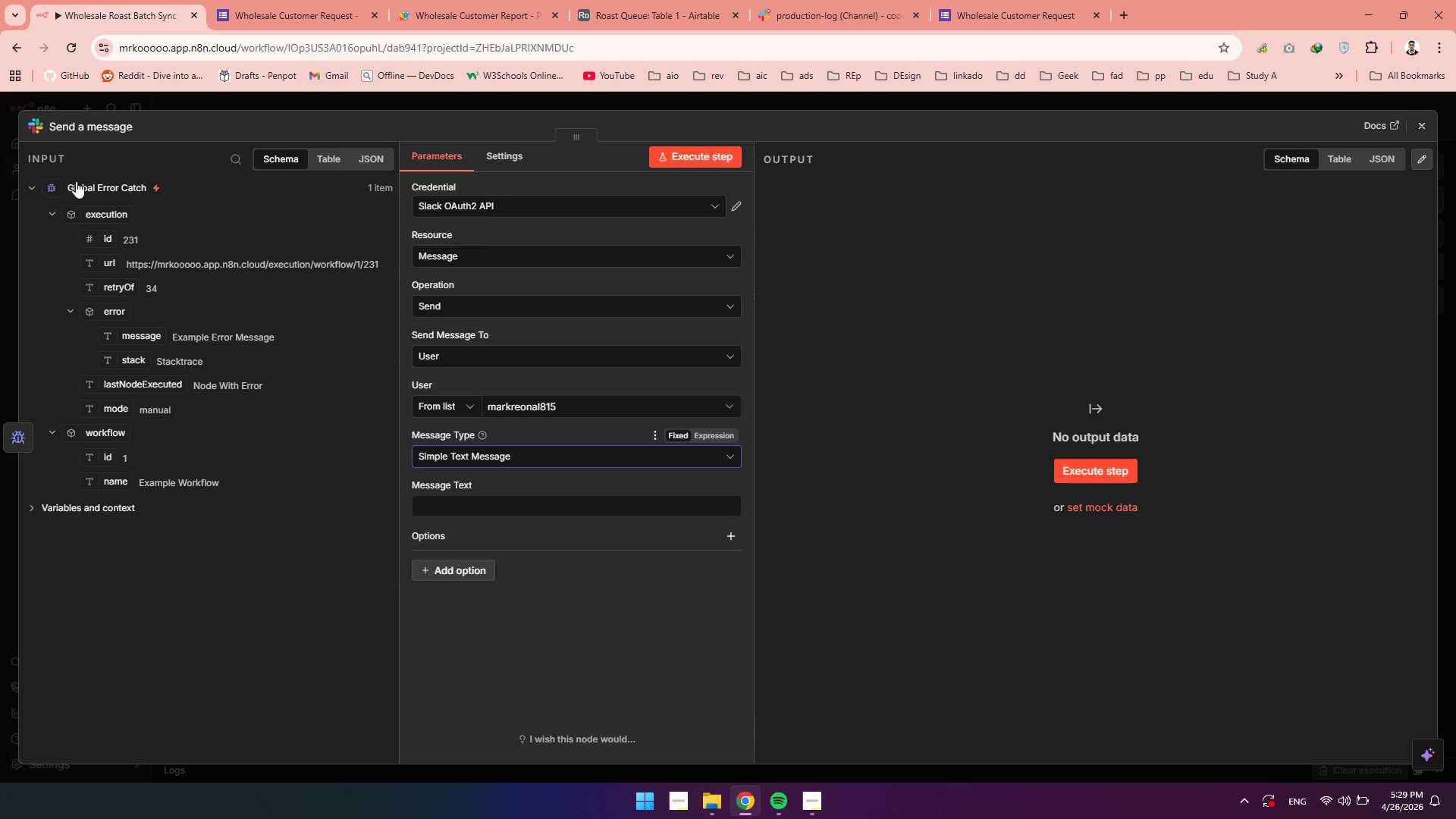 
double_click([114, 125])
 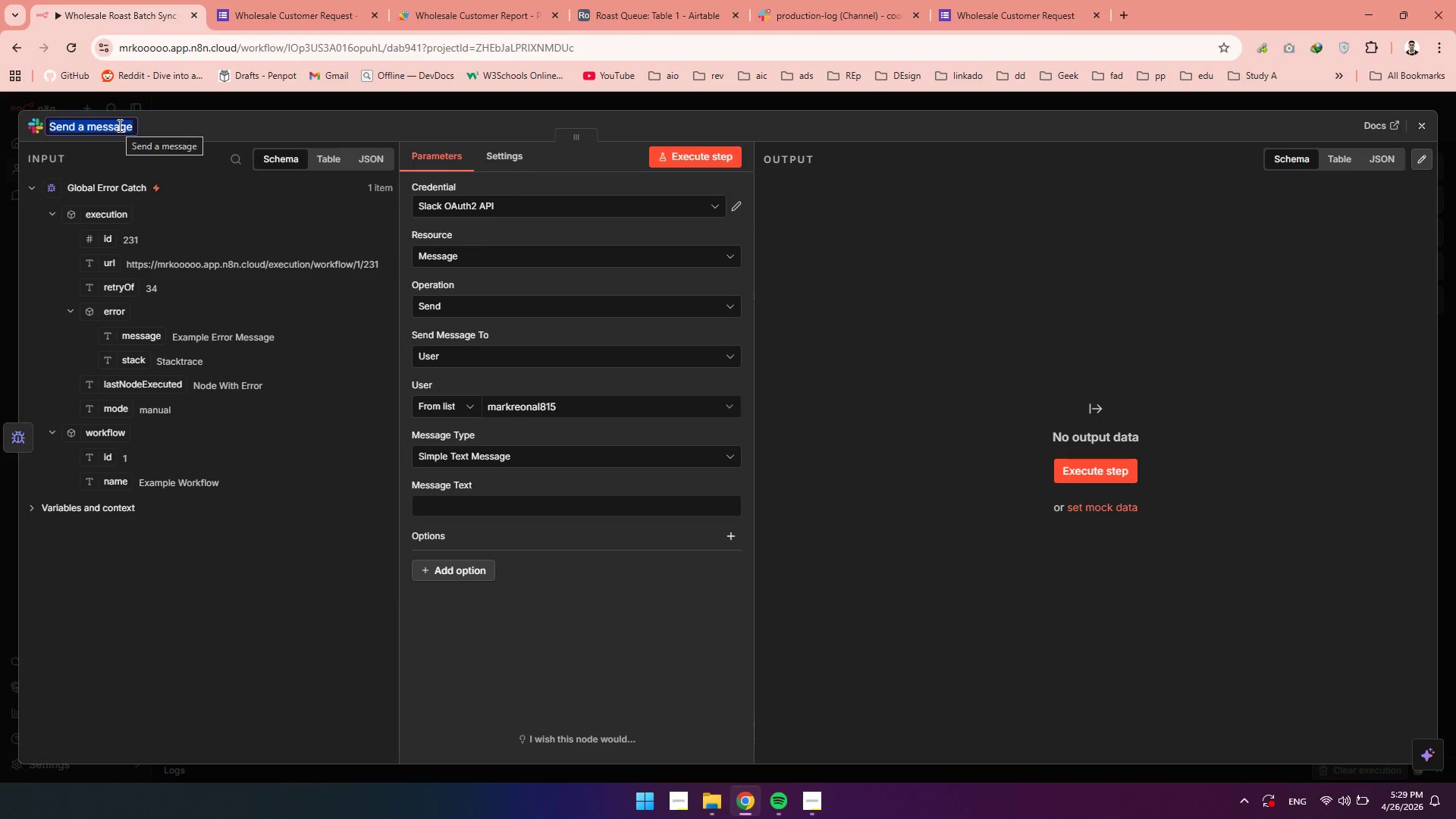 
wait(34.48)
 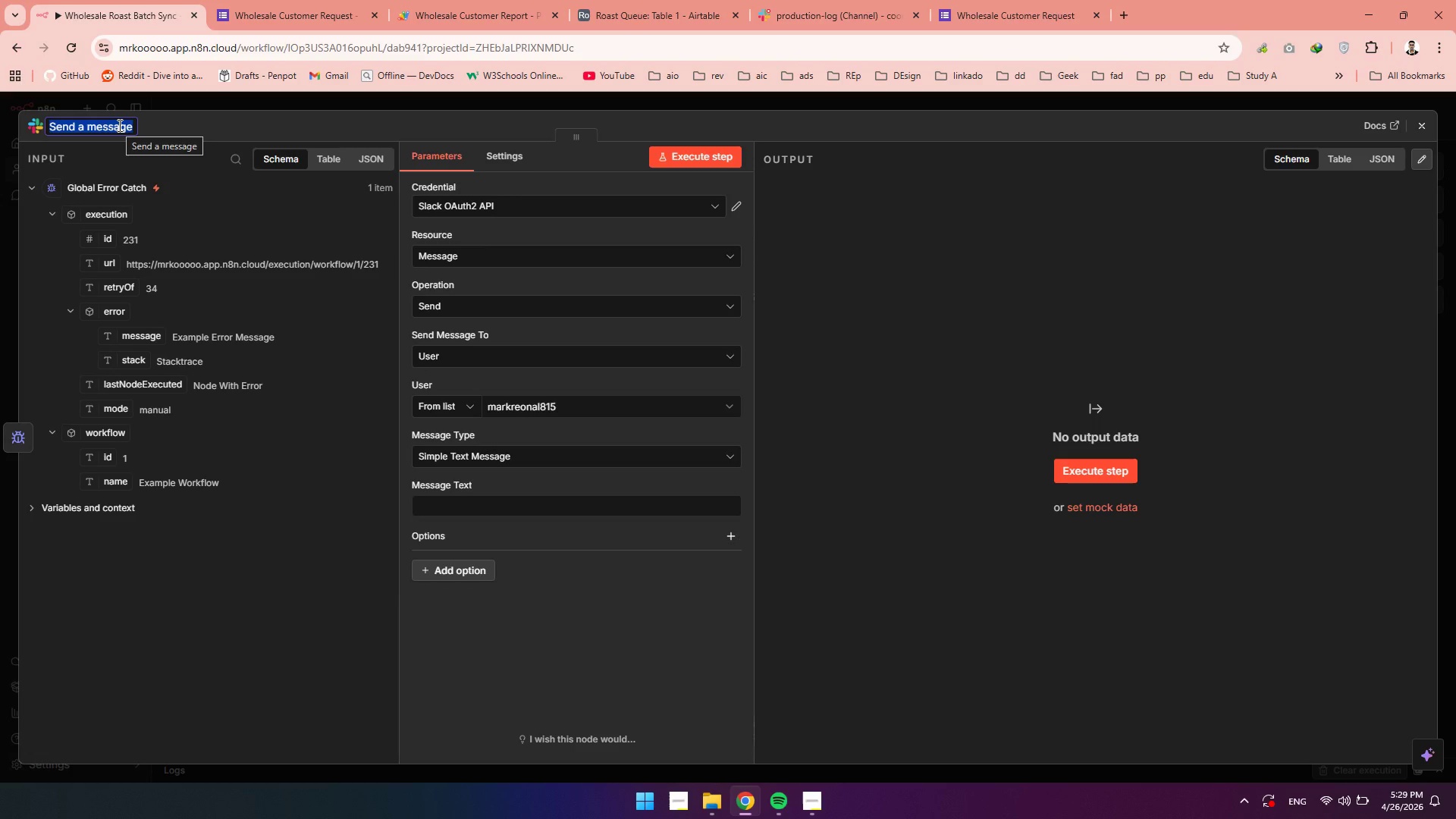 
type(Notify The PM)
 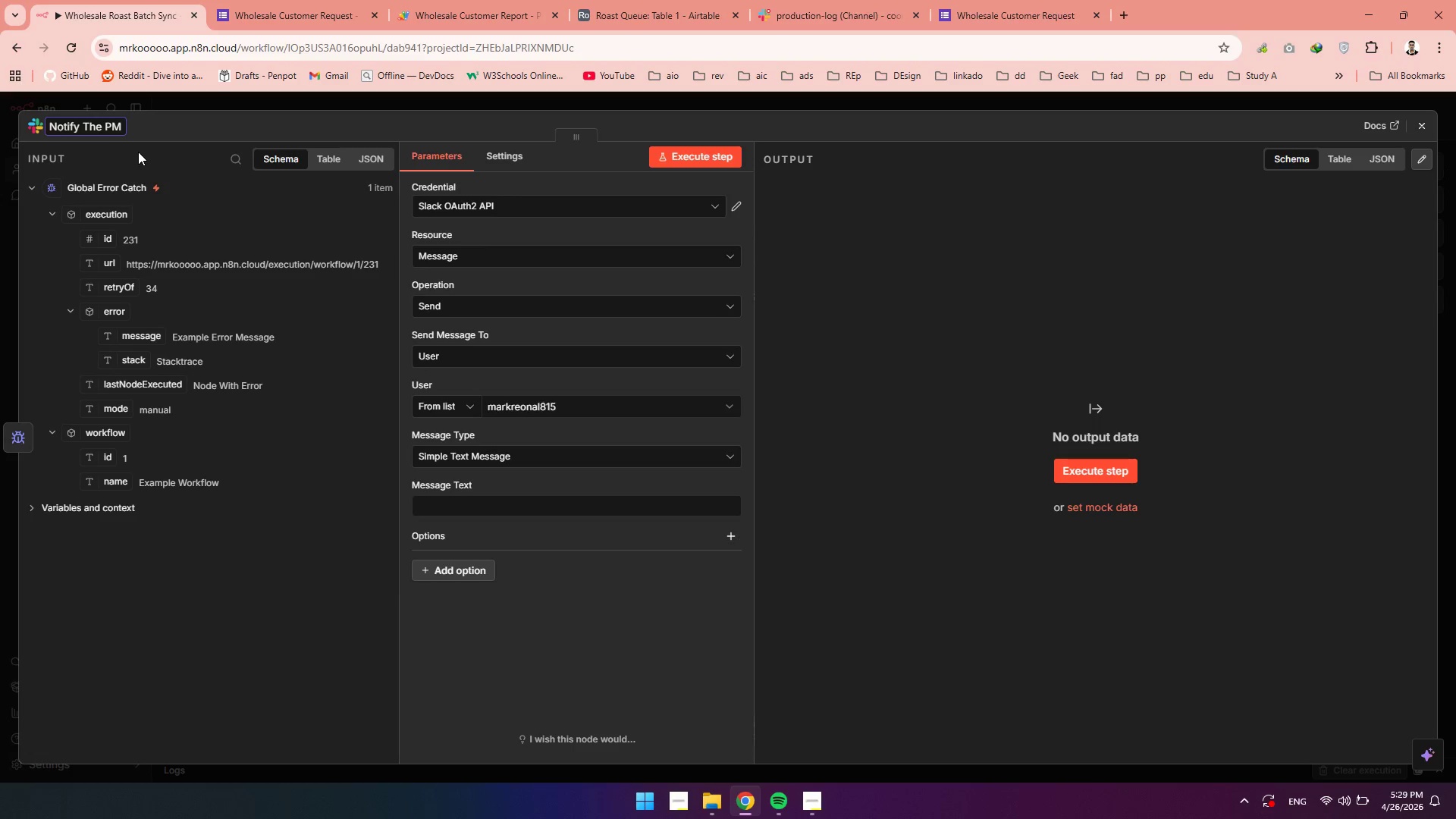 
left_click([234, 118])
 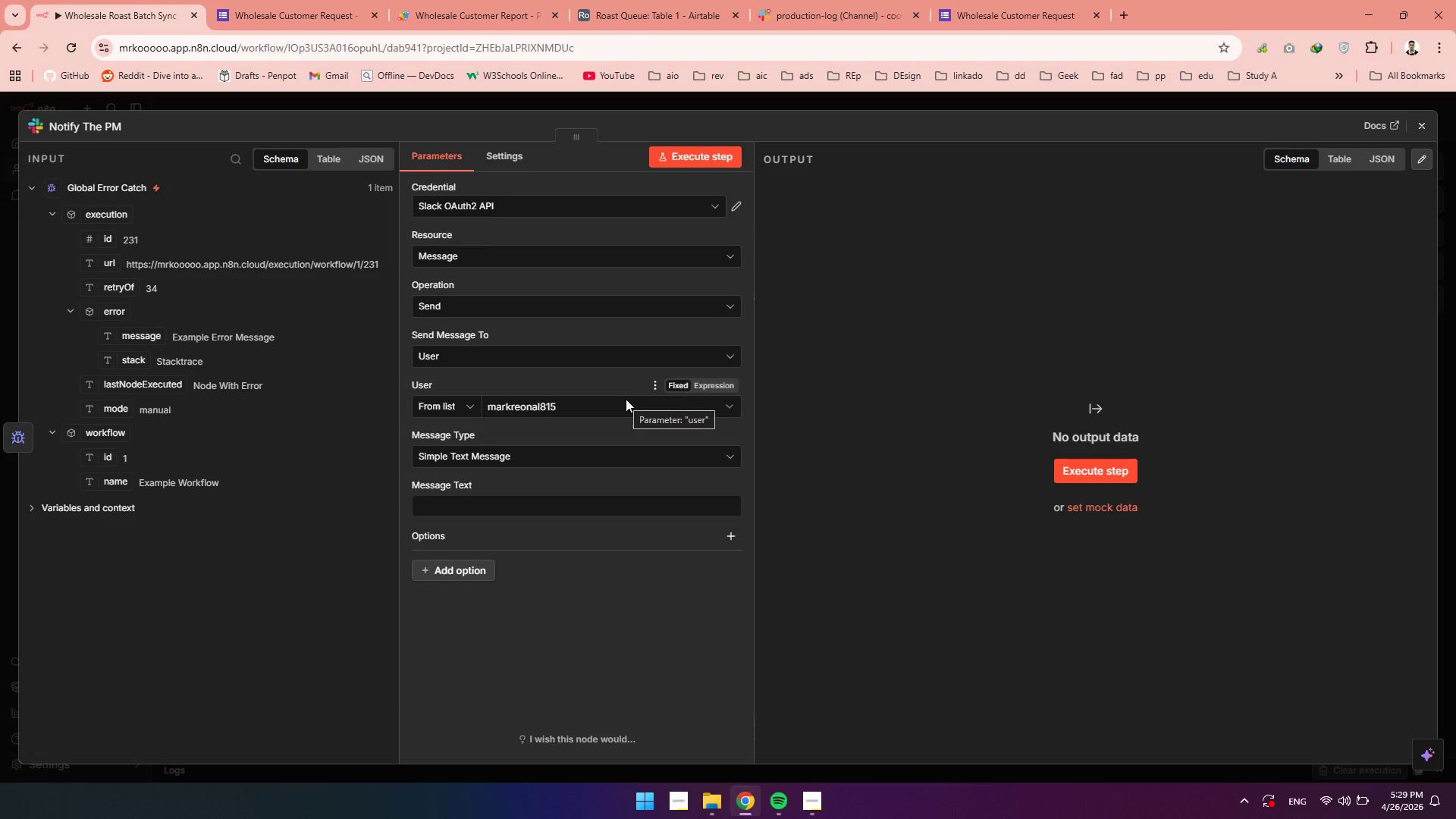 
wait(14.19)
 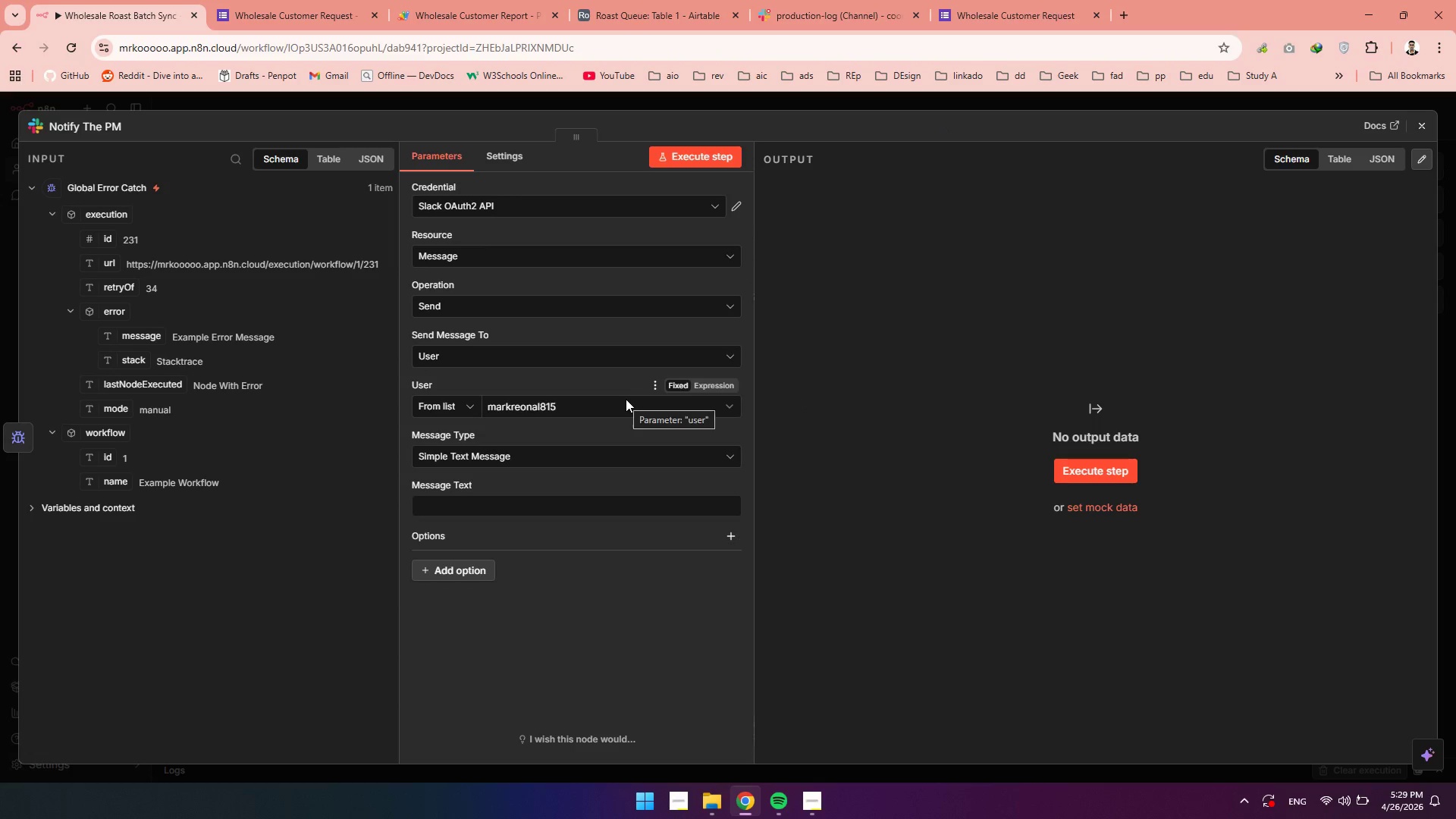 
left_click([714, 486])
 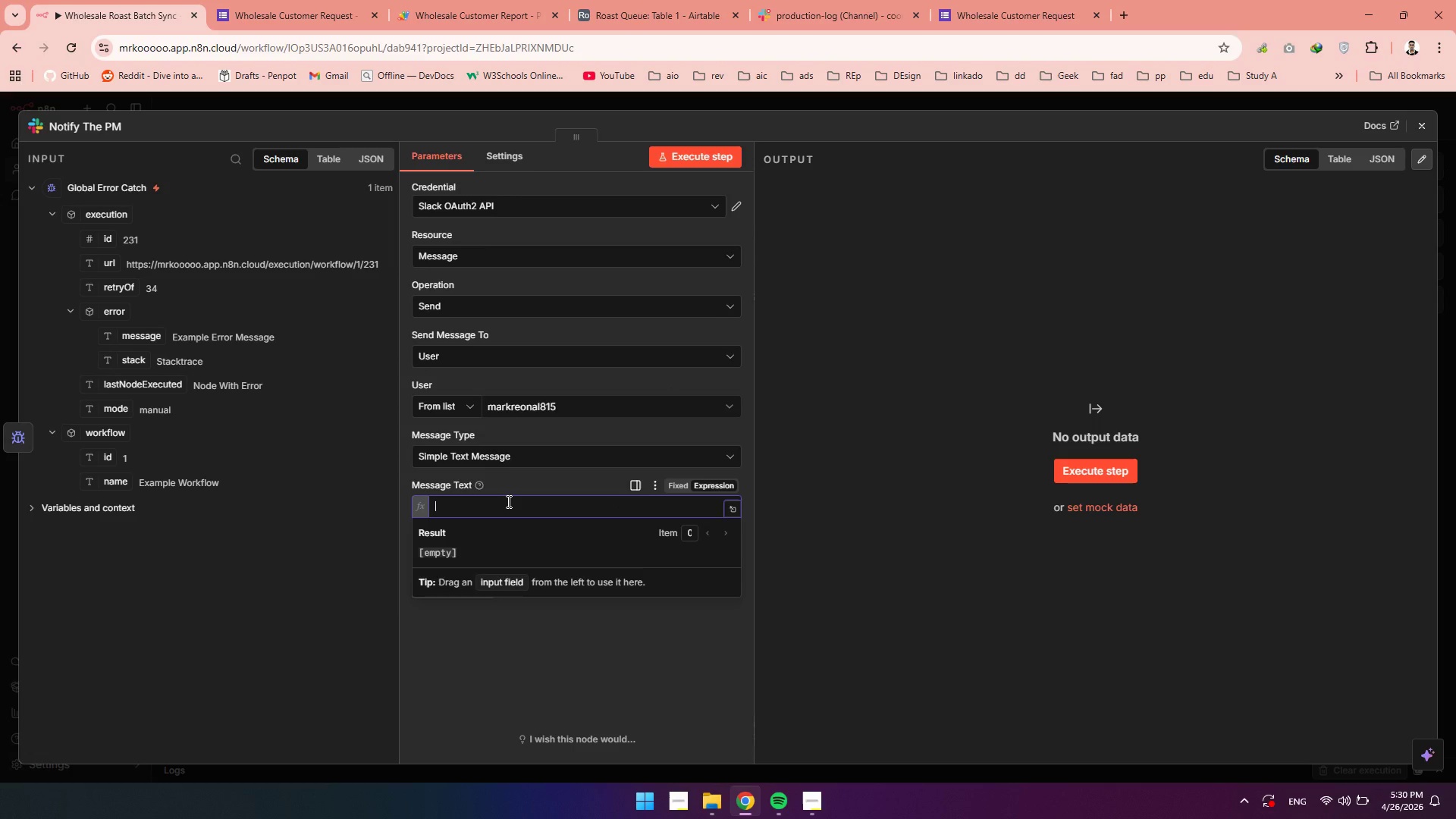 
wait(13.33)
 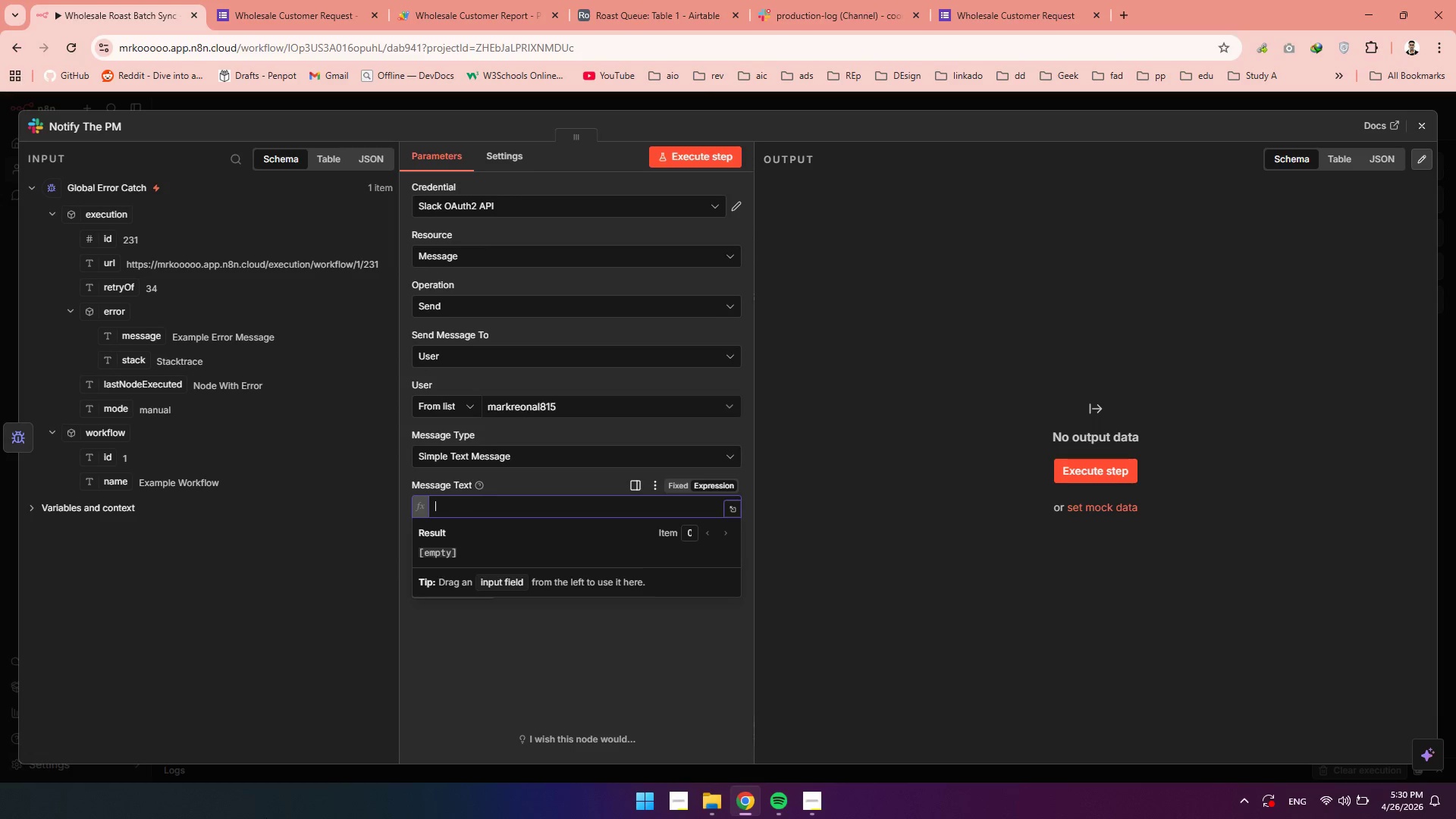 
key(Meta+Period)
 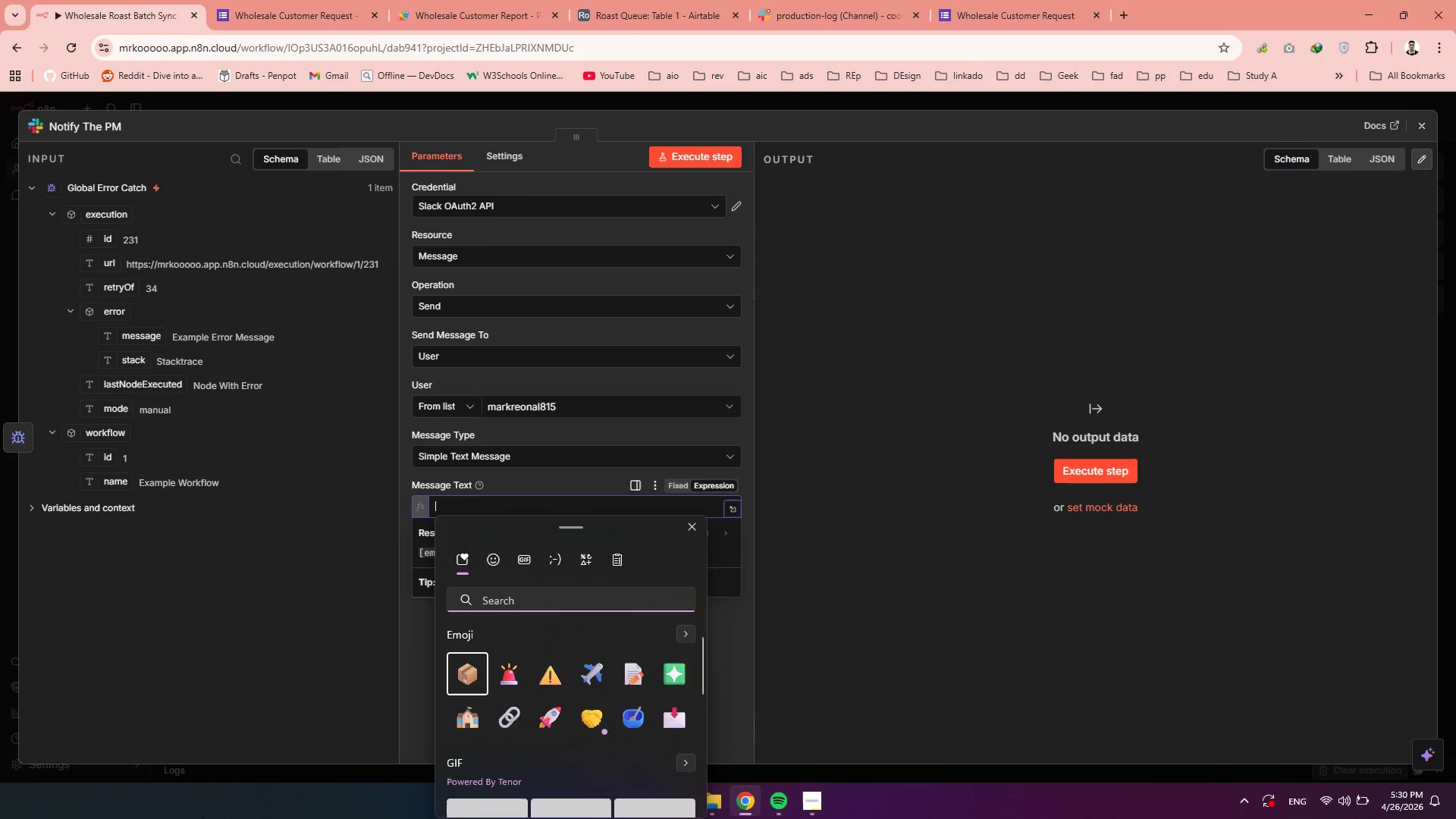 
left_click([566, 667])
 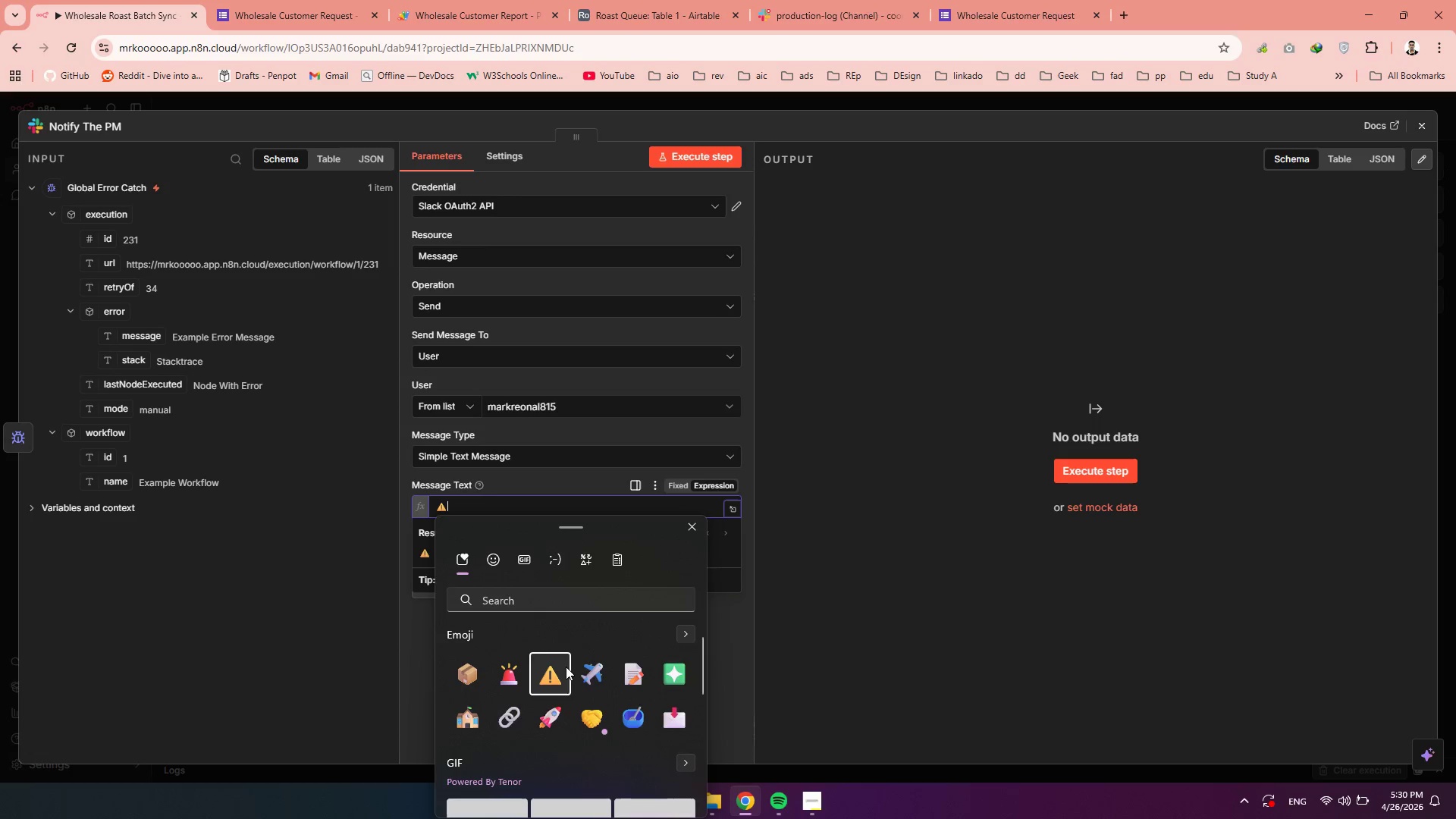 
type(THe)
key(Backspace)
key(Backspace)
type(he Roast )
 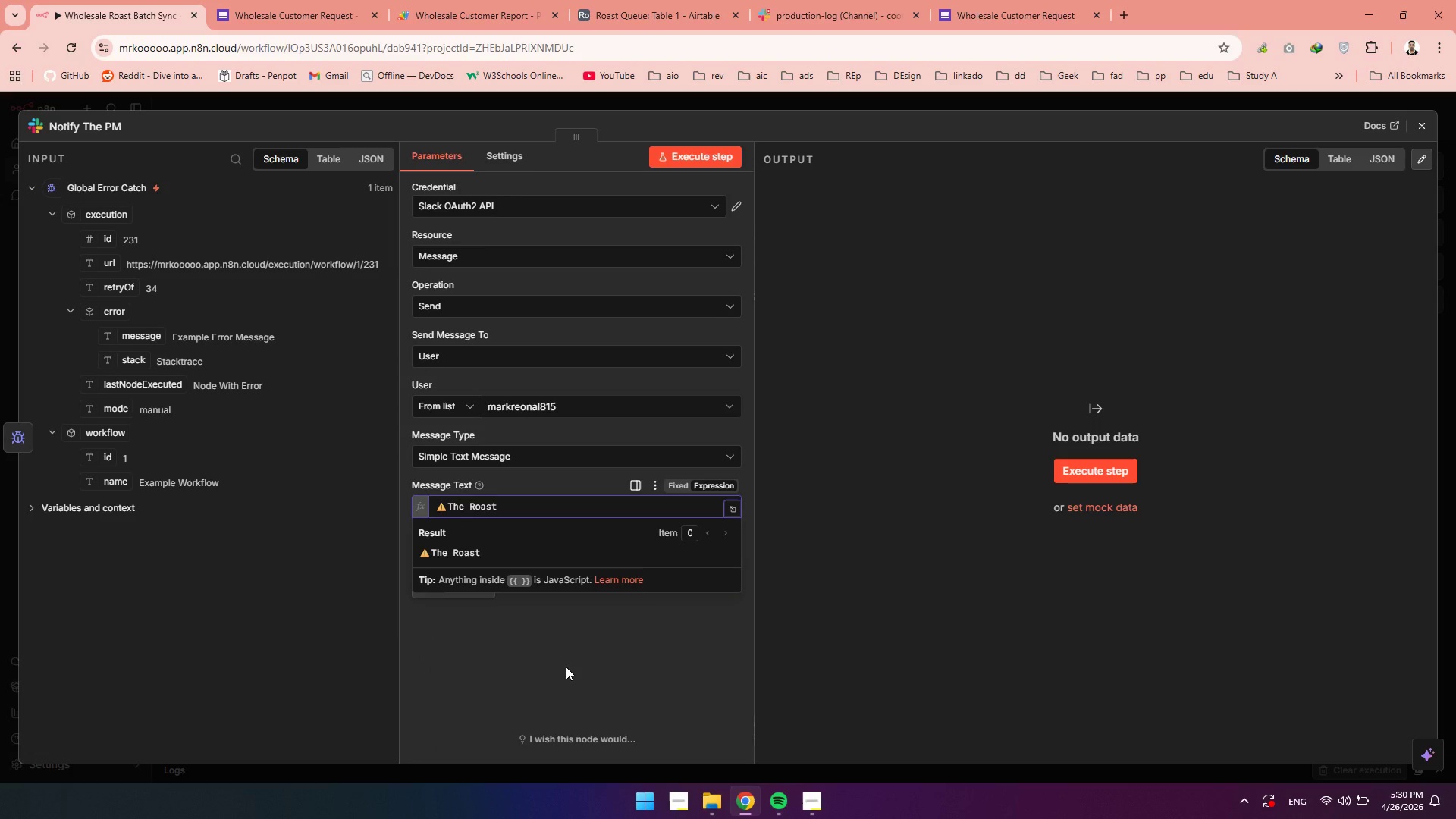 
wait(11.25)
 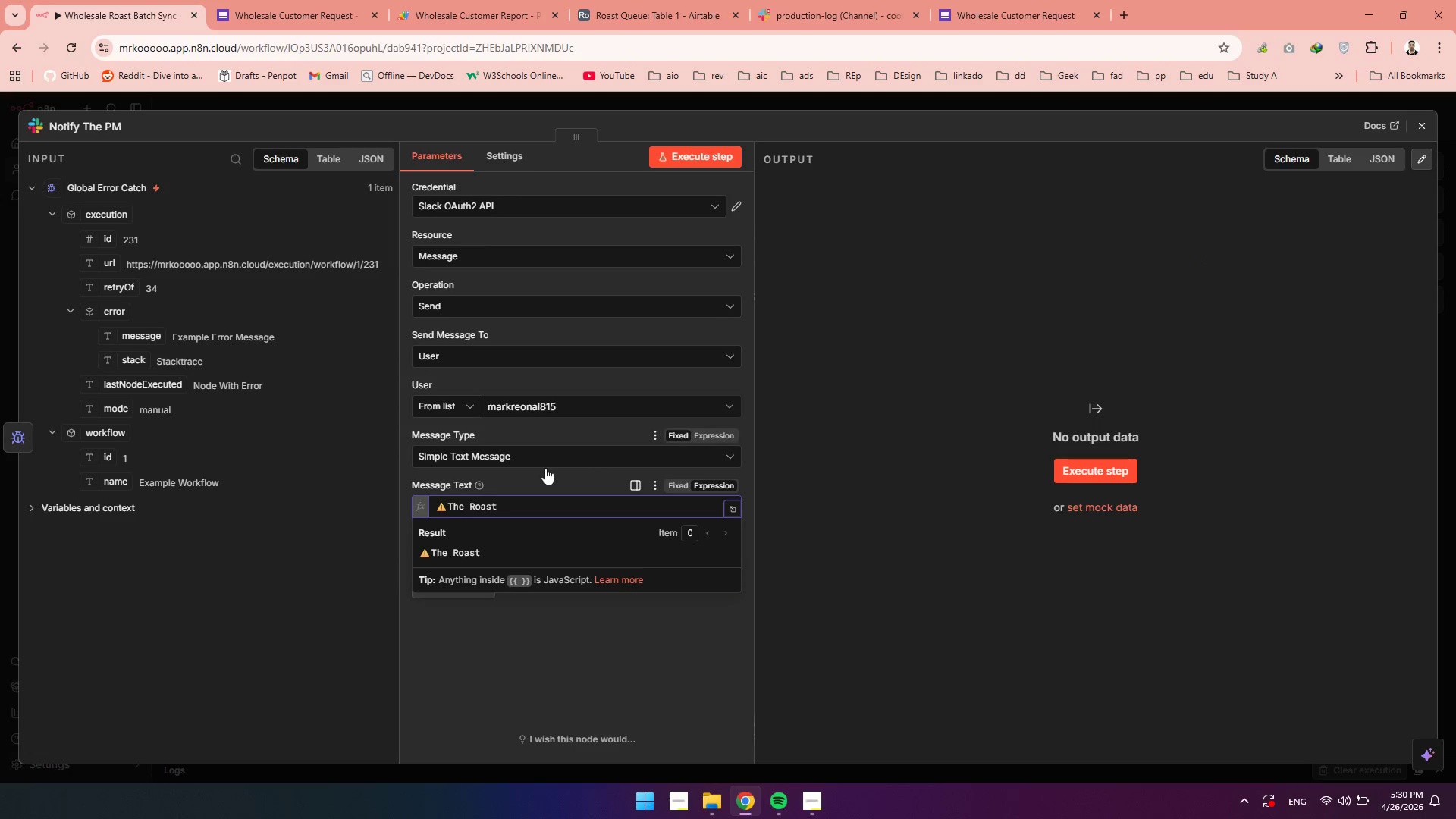 
type(SYn)
key(Backspace)
key(Backspace)
type(ync Automation failed with)
key(Backspace)
key(Backspace)
key(Backspace)
key(Backspace)
key(Backspace)
type(.Check n8n logs immediately.)
 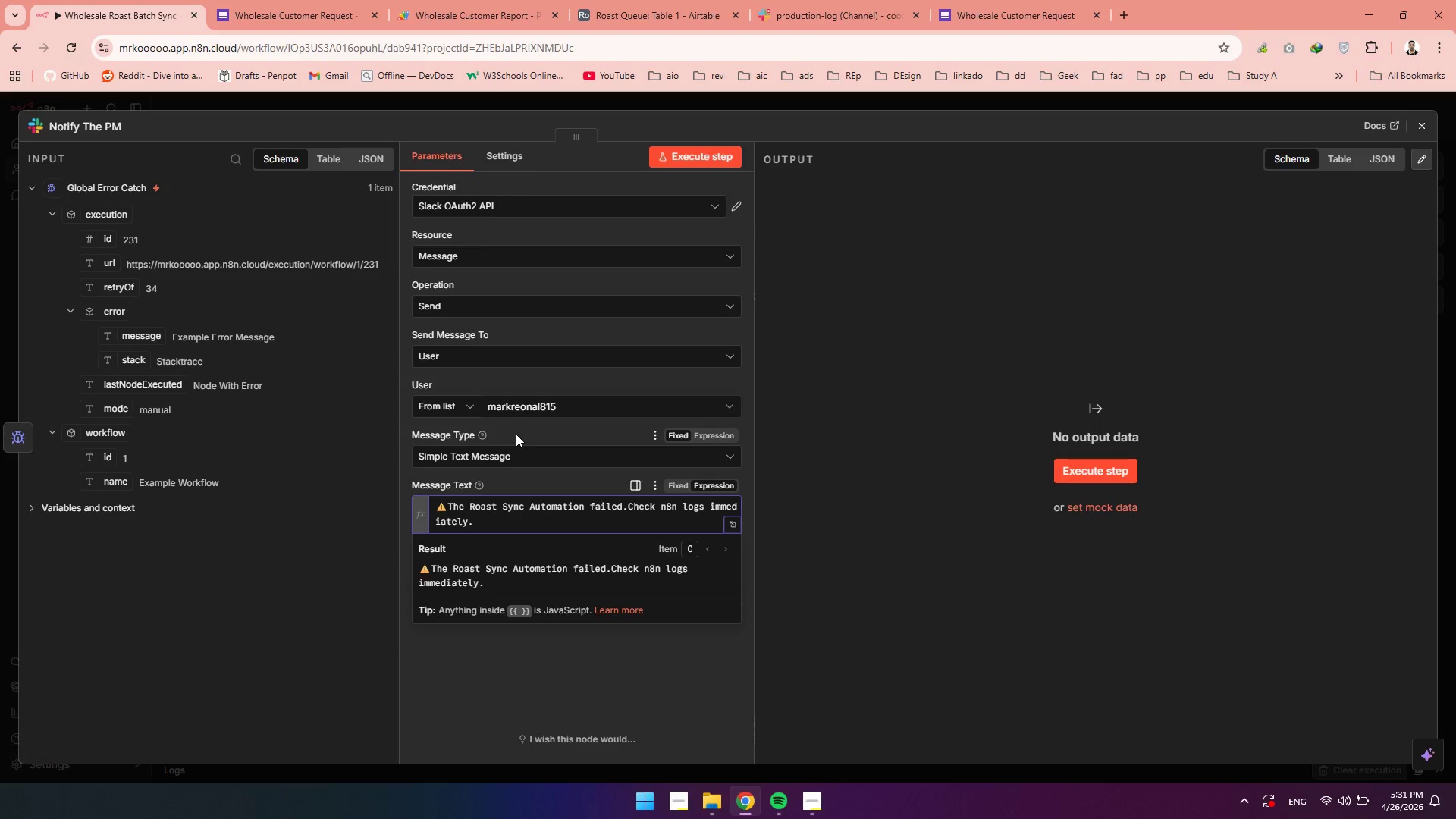 
key(Enter)
 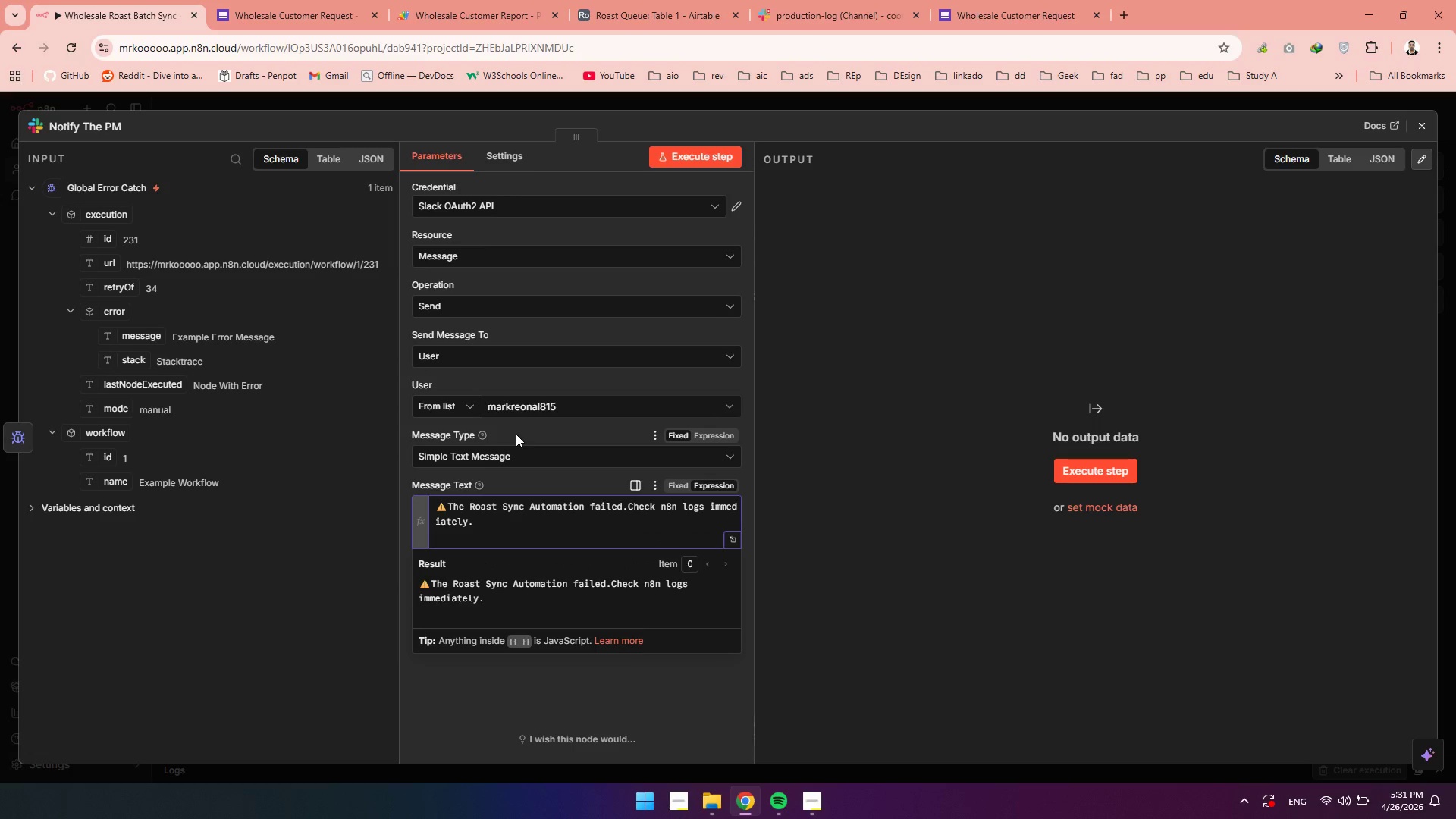 
key(Enter)
 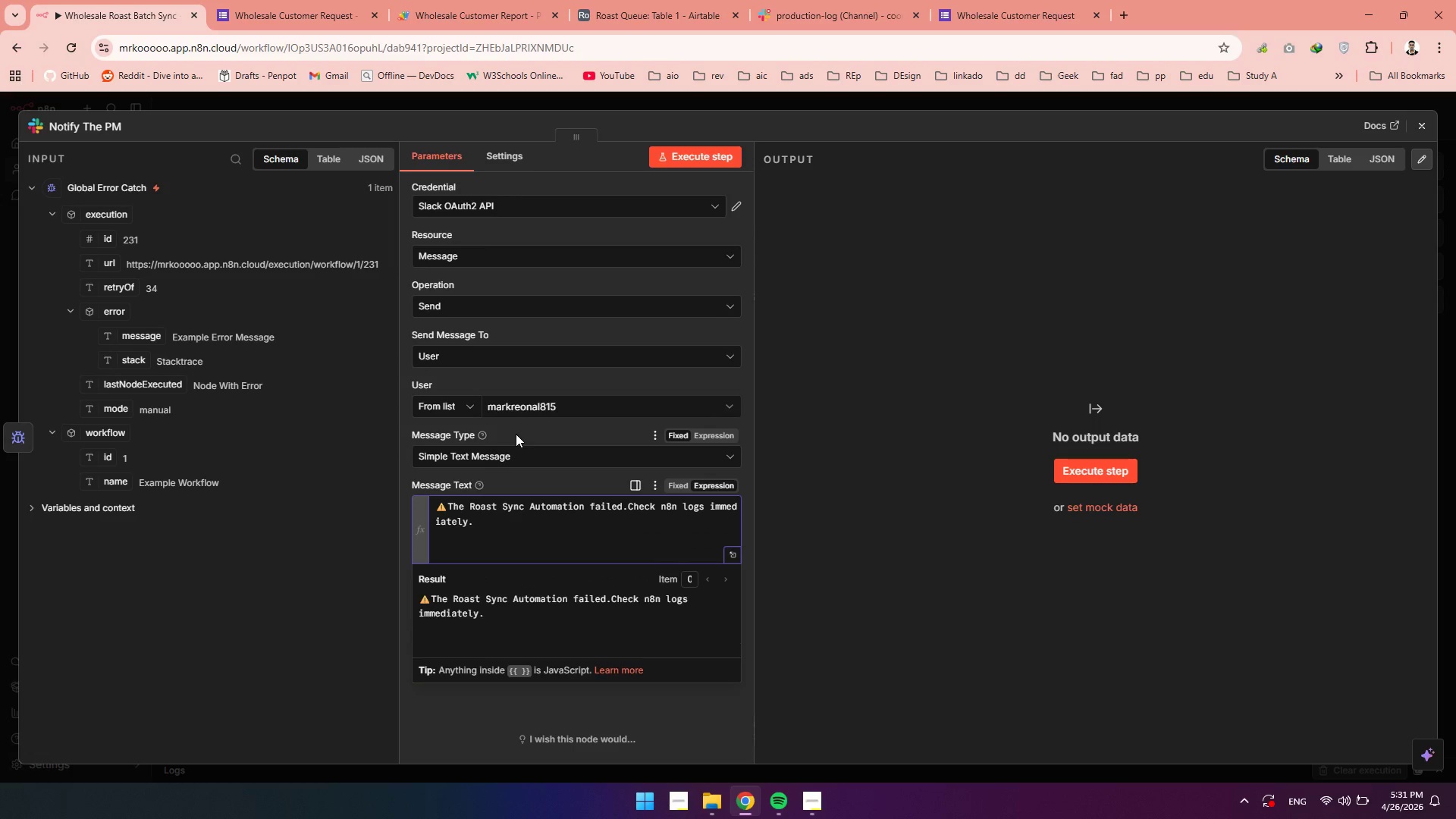 
type(Ero)
key(Backspace)
type(rr)
key(Backspace)
type(or Messsae:)
 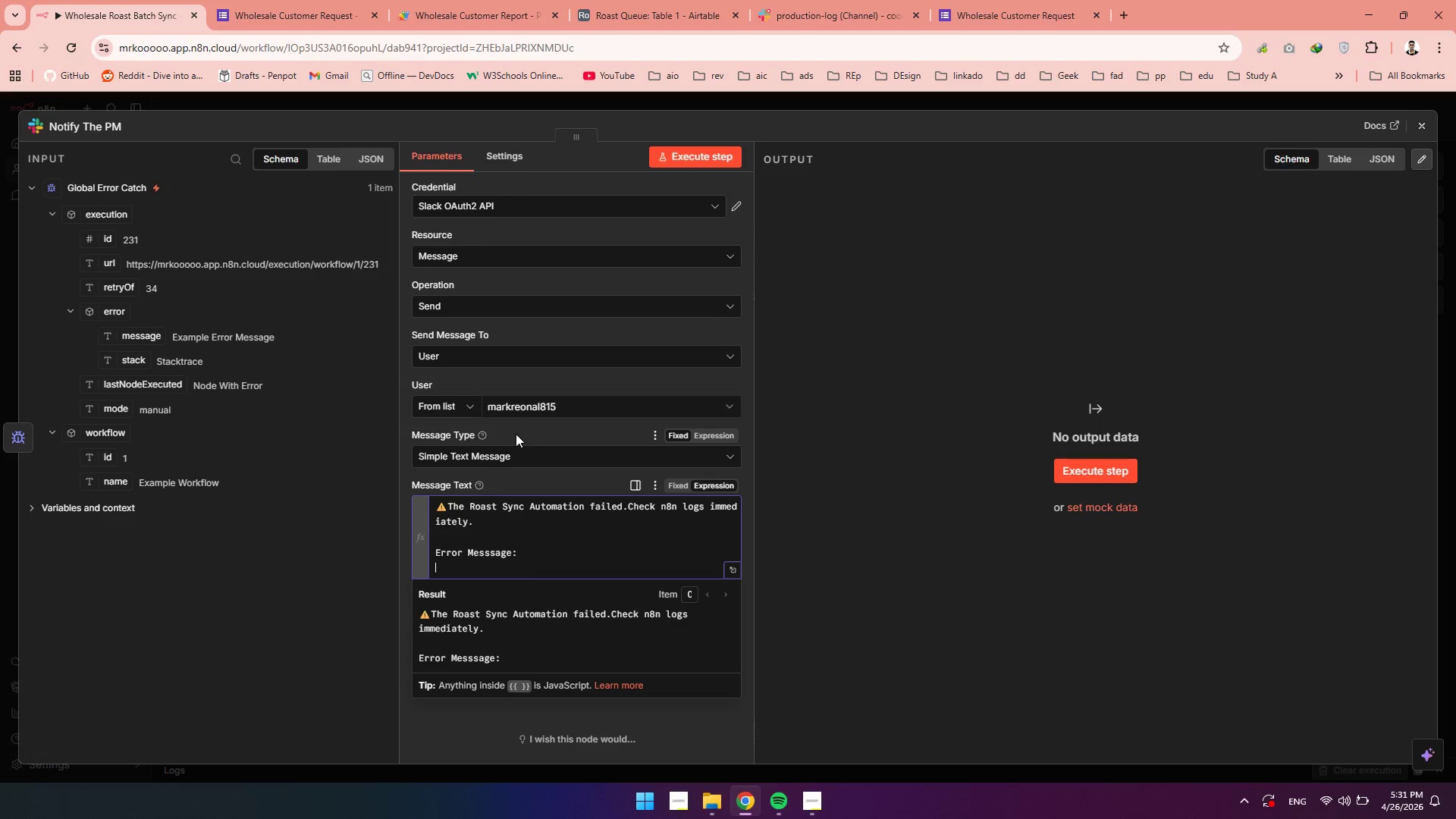 
hold_key(key=G, duration=0.36)
 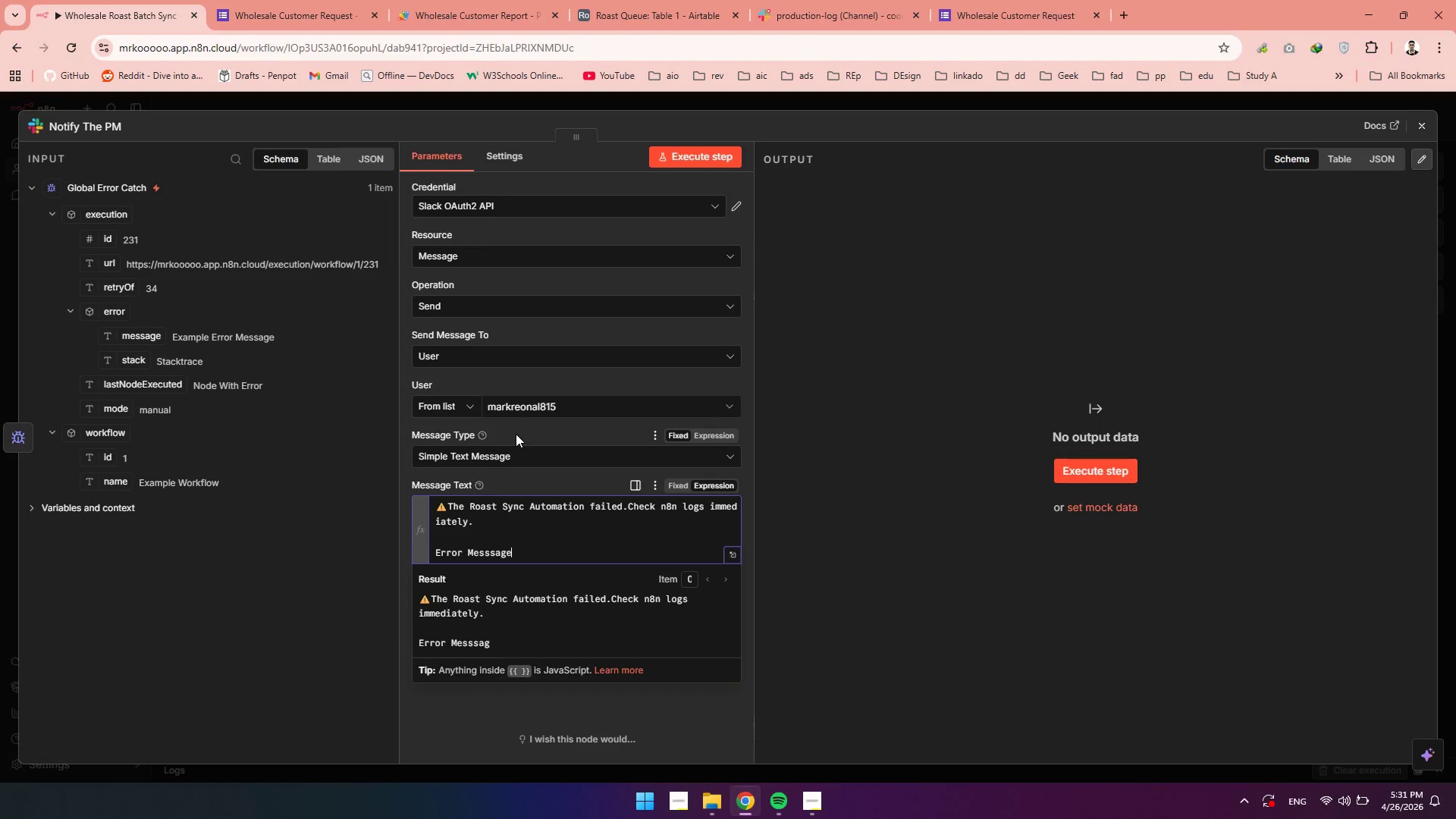 
key(Enter)
 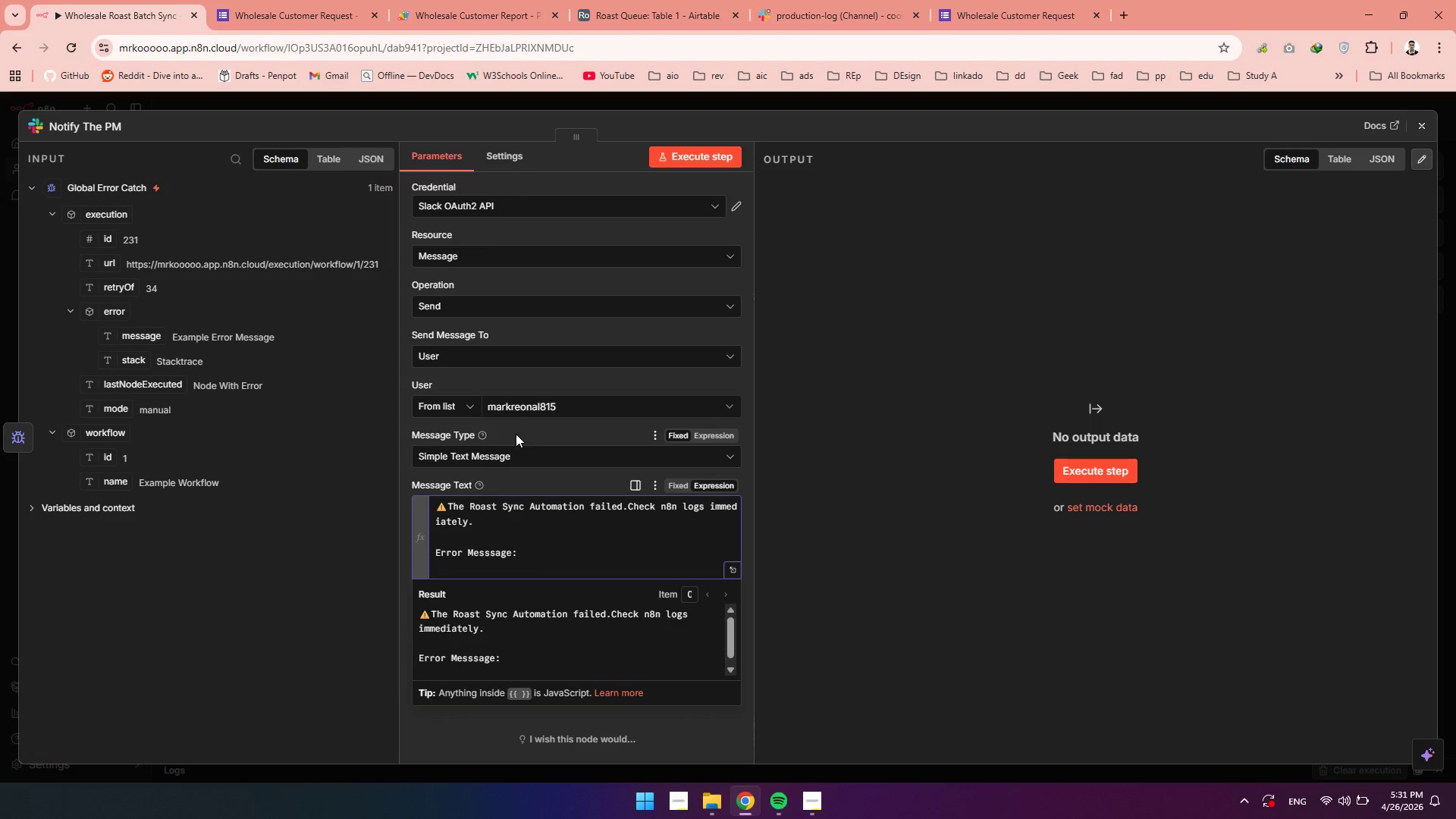 
type(Error Node:)
 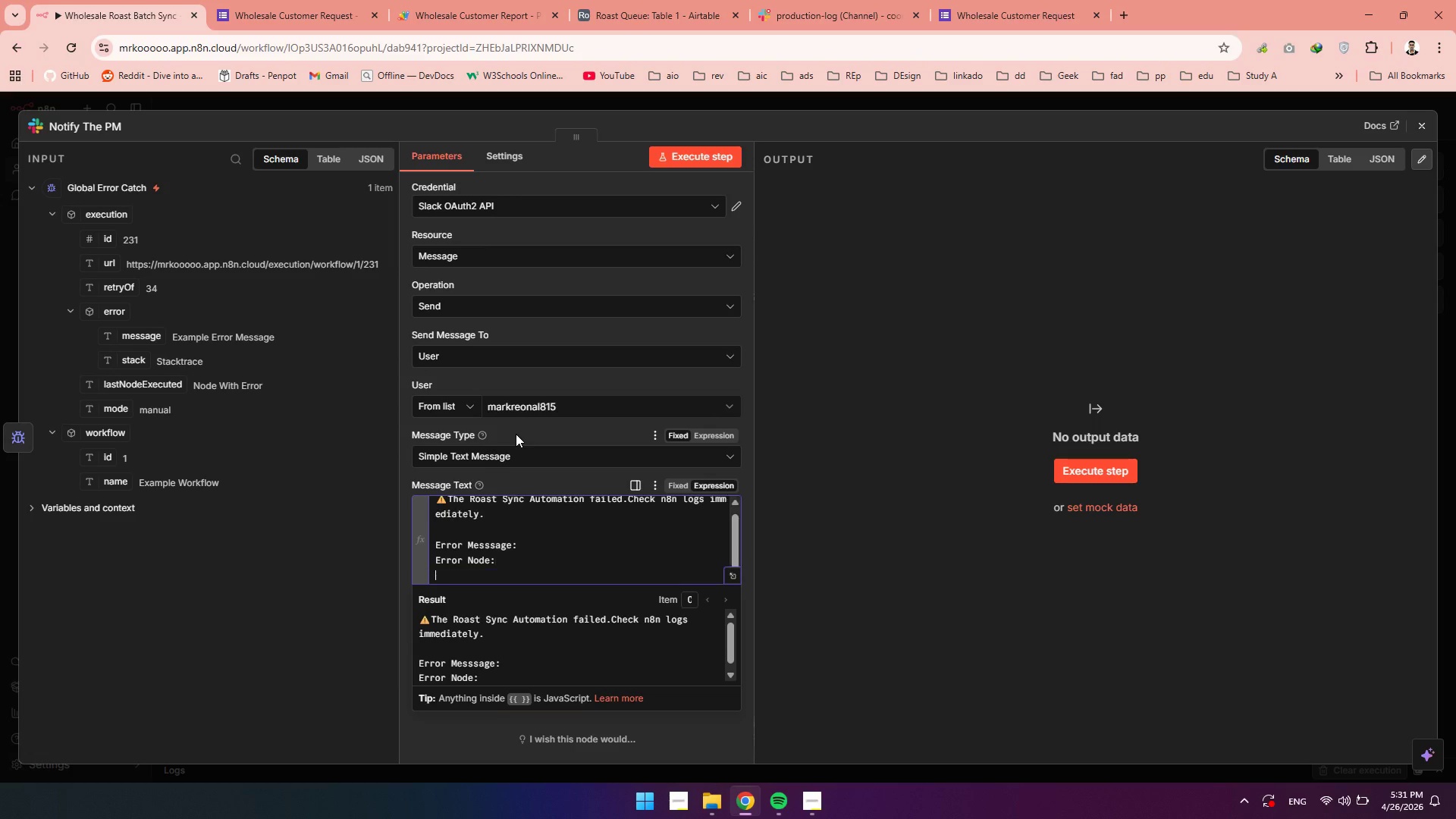 
 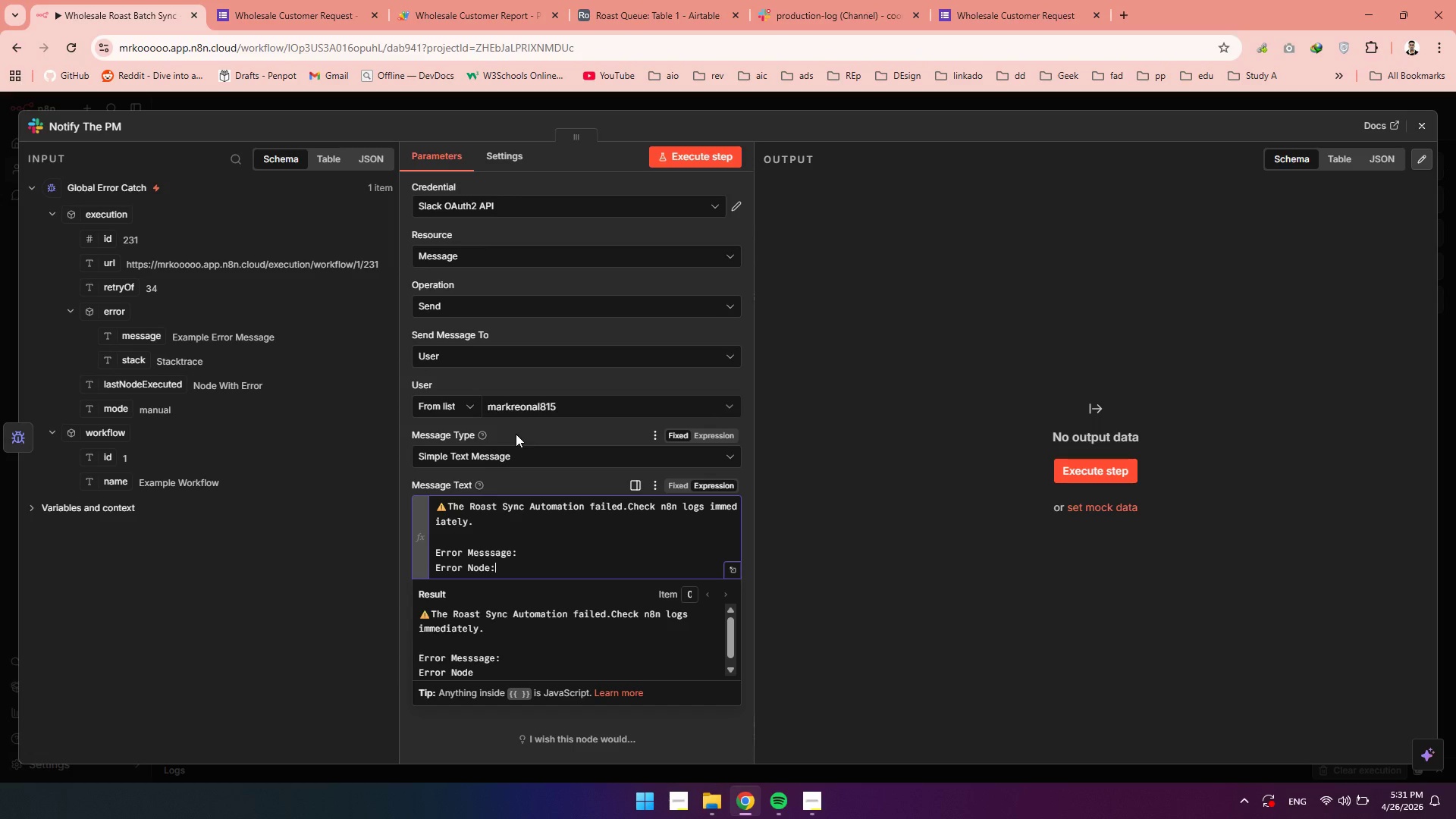 
key(Enter)
 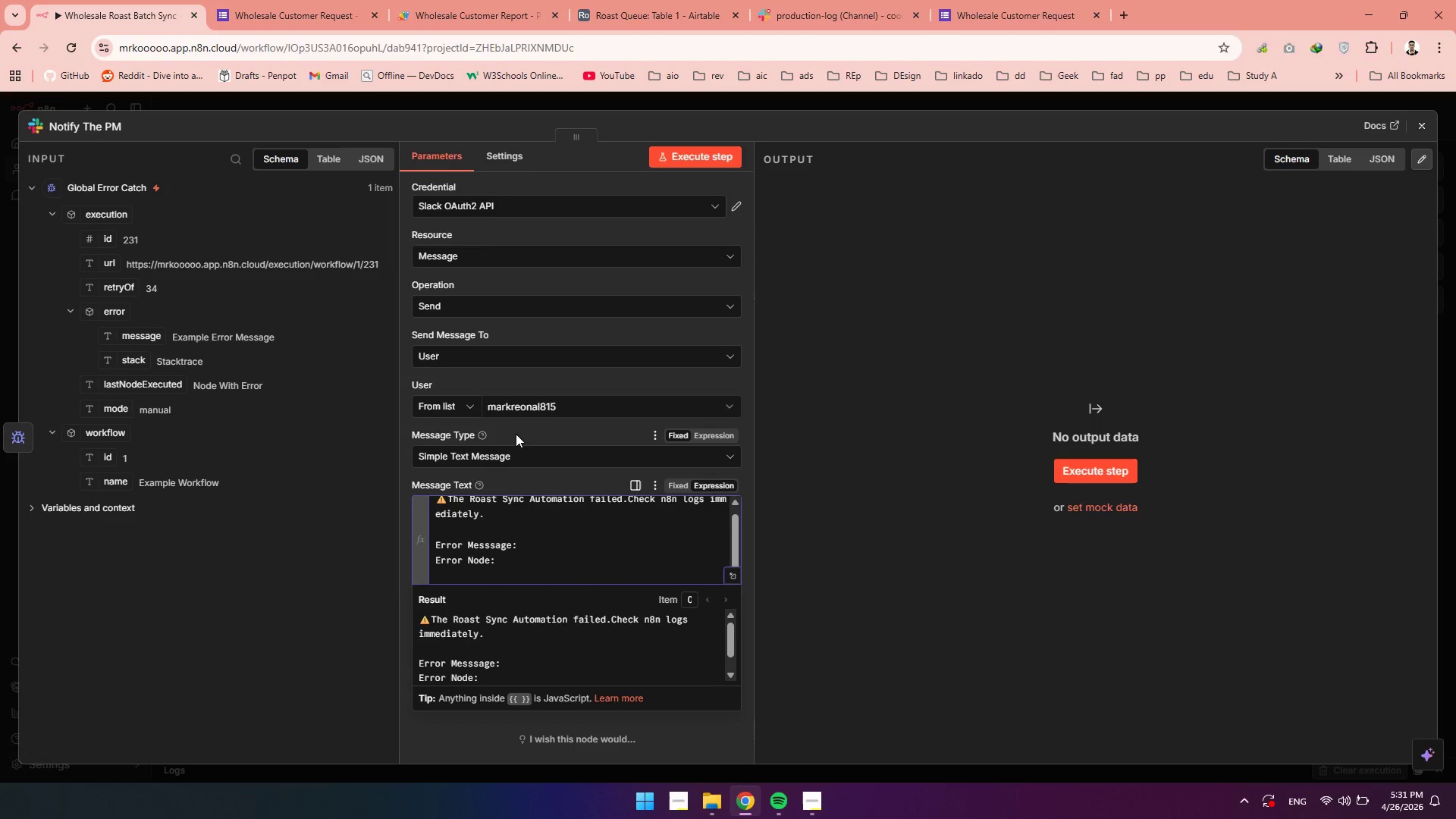 
type(Workflow: )
 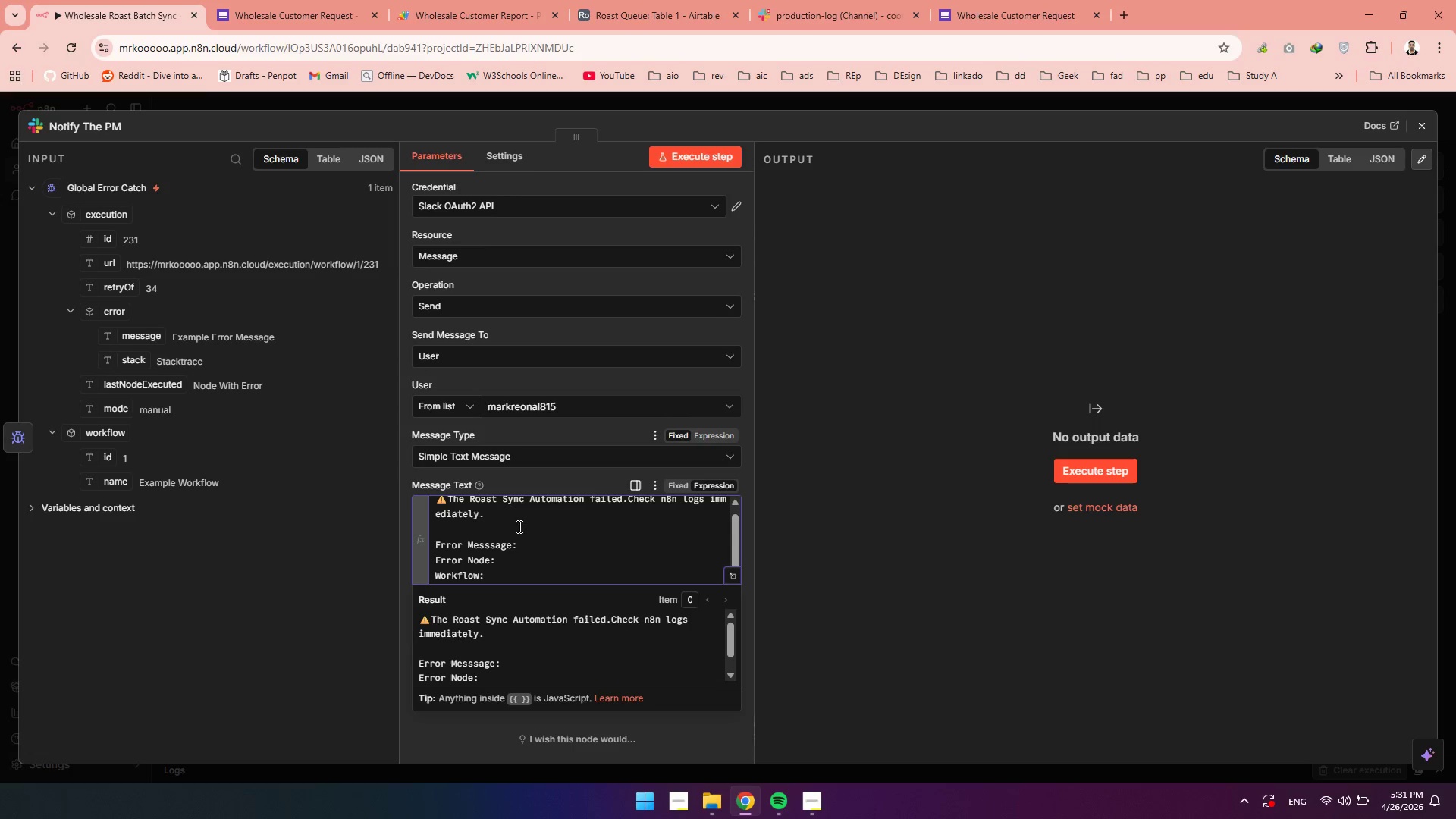 
key(Space)
 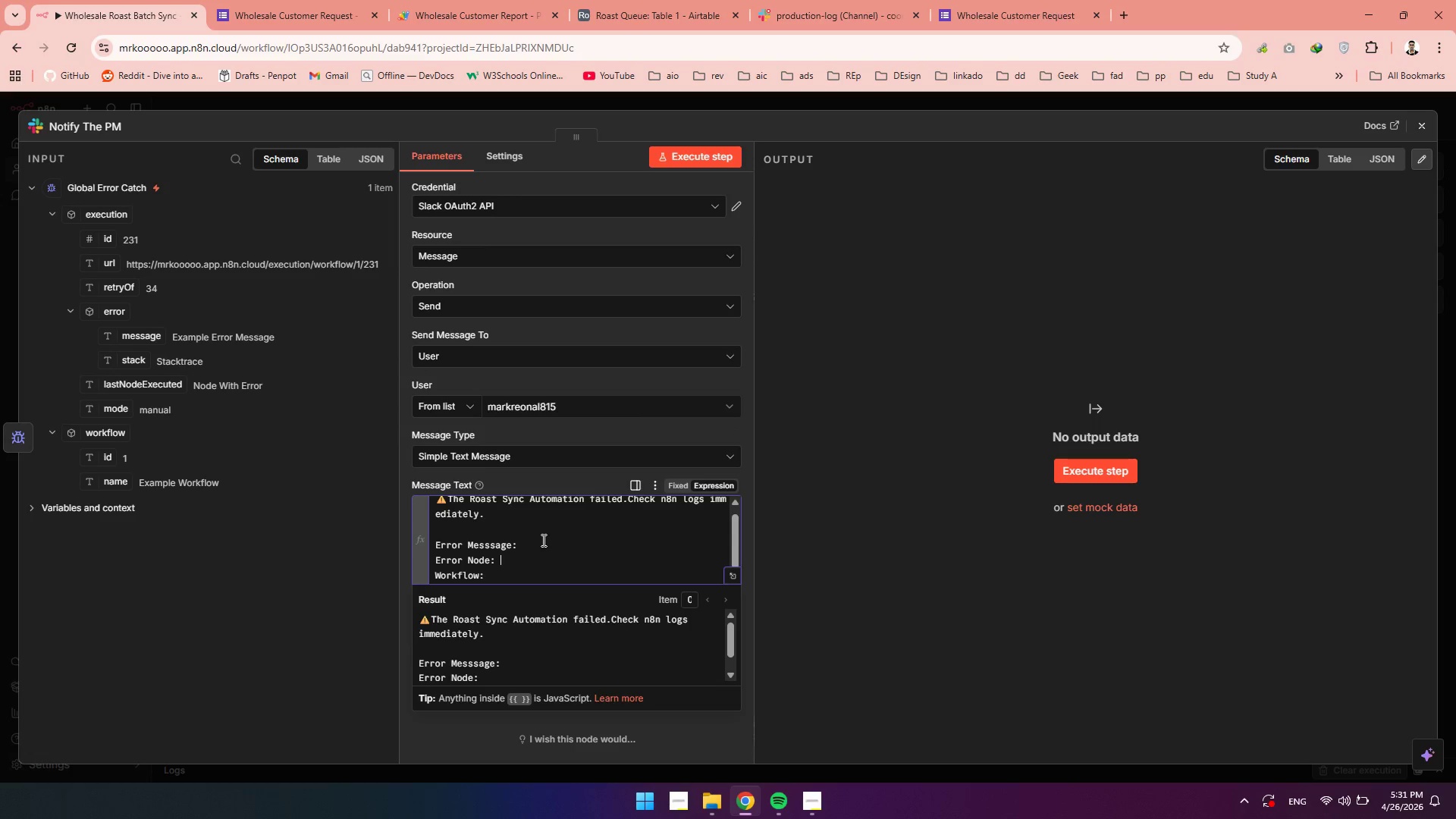 
left_click([542, 540])
 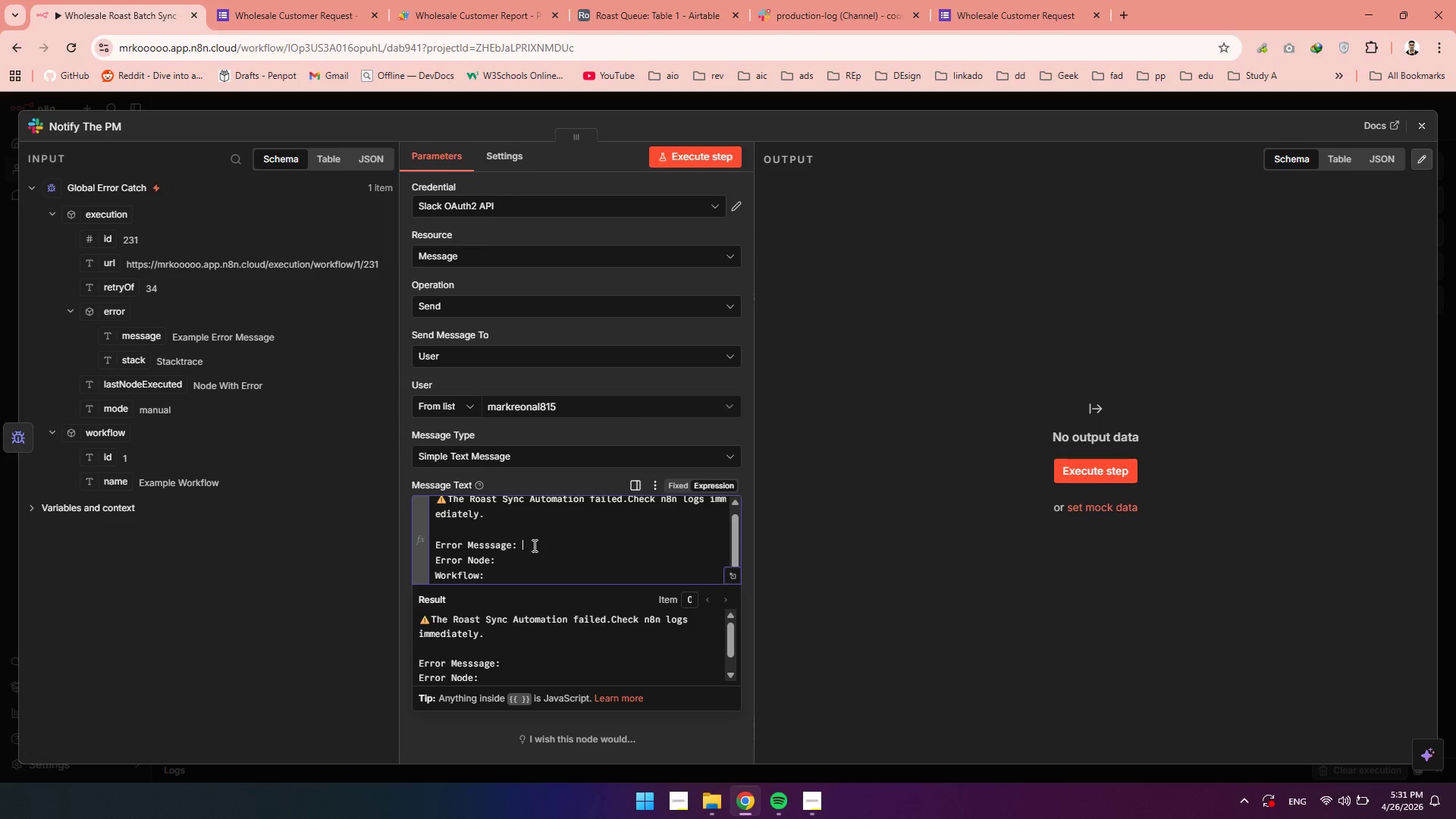 
key(Space)
 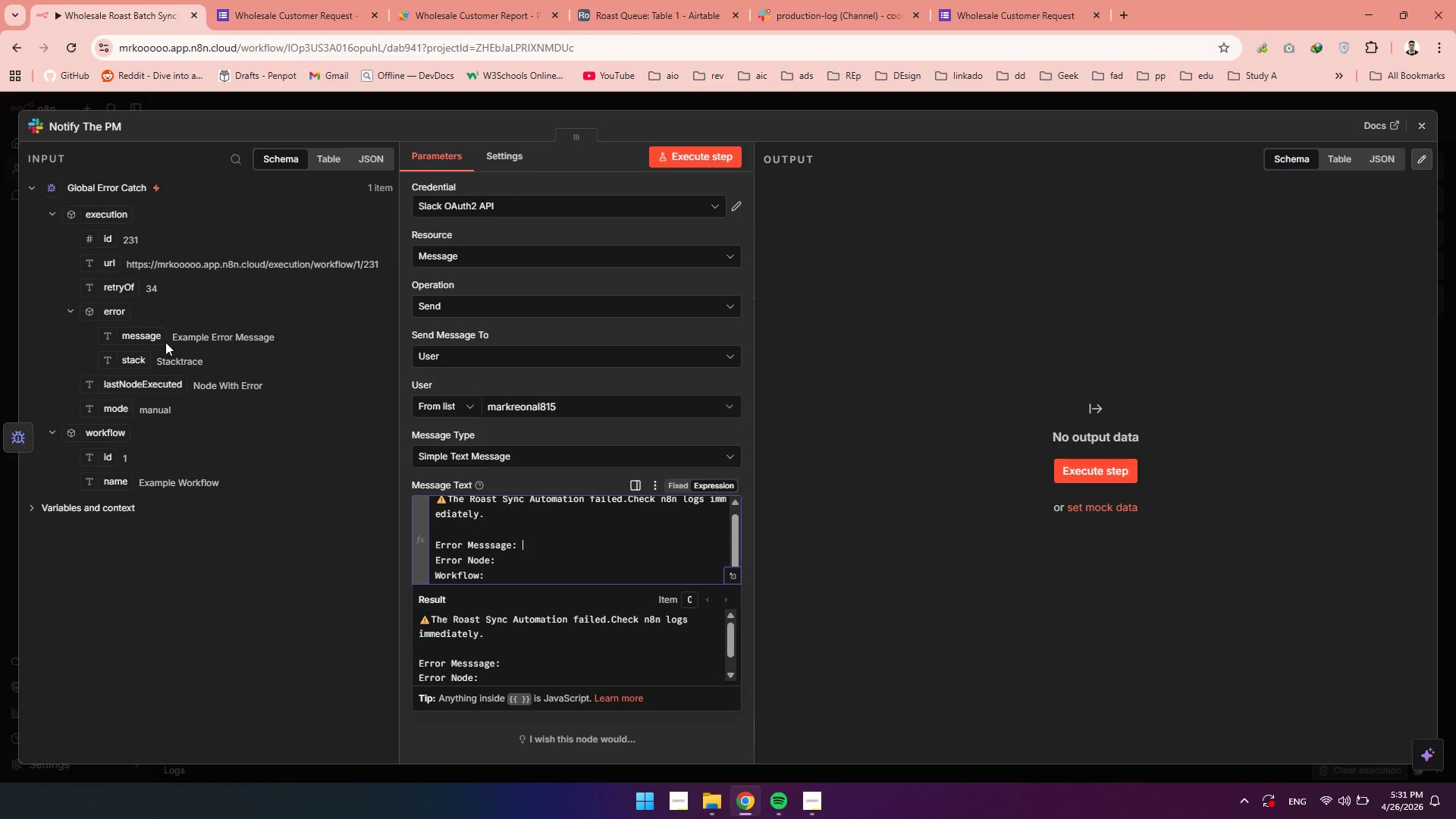 
left_click_drag(start_coordinate=[139, 335], to_coordinate=[542, 542])
 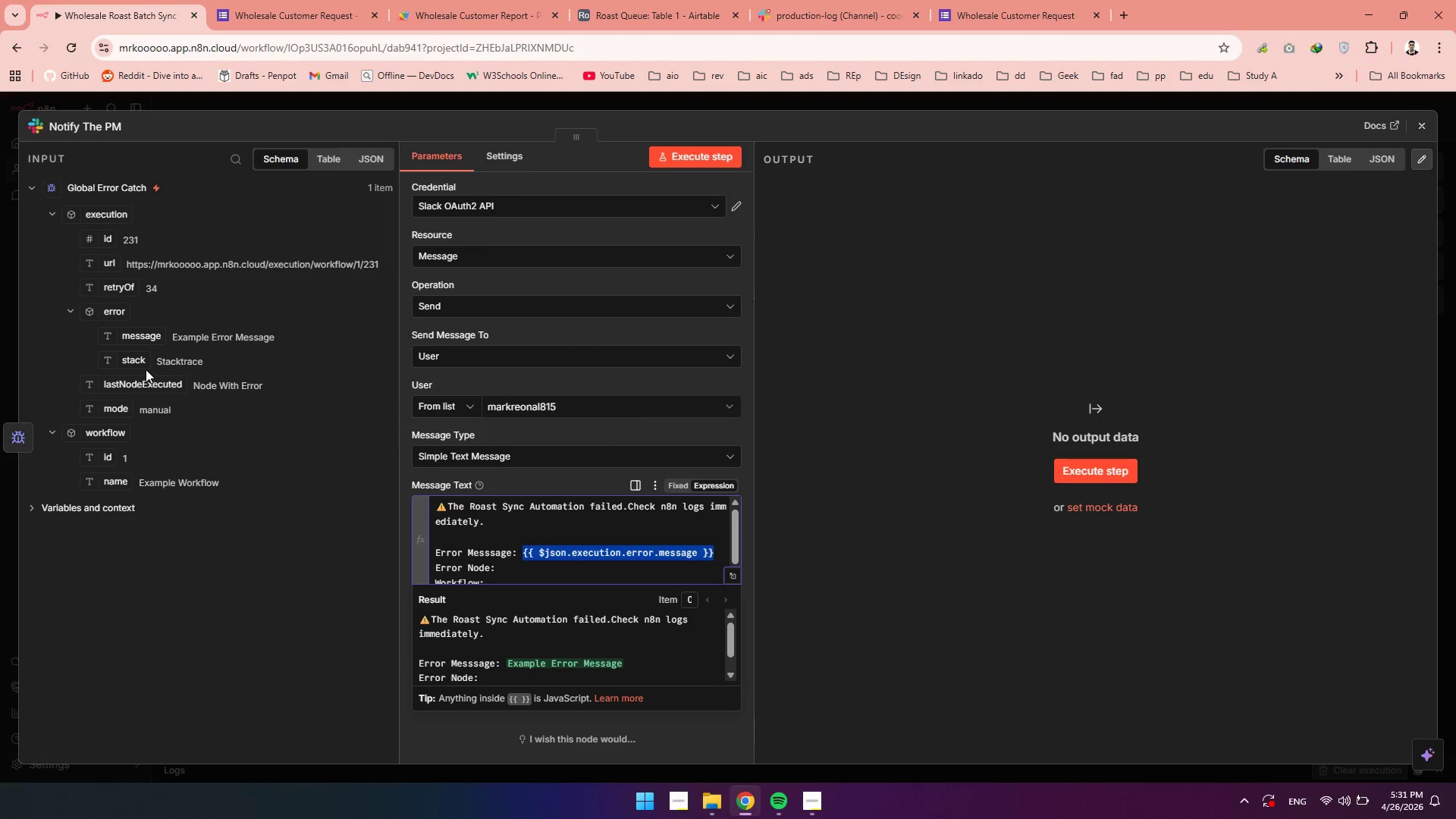 
left_click_drag(start_coordinate=[136, 364], to_coordinate=[152, 366])
 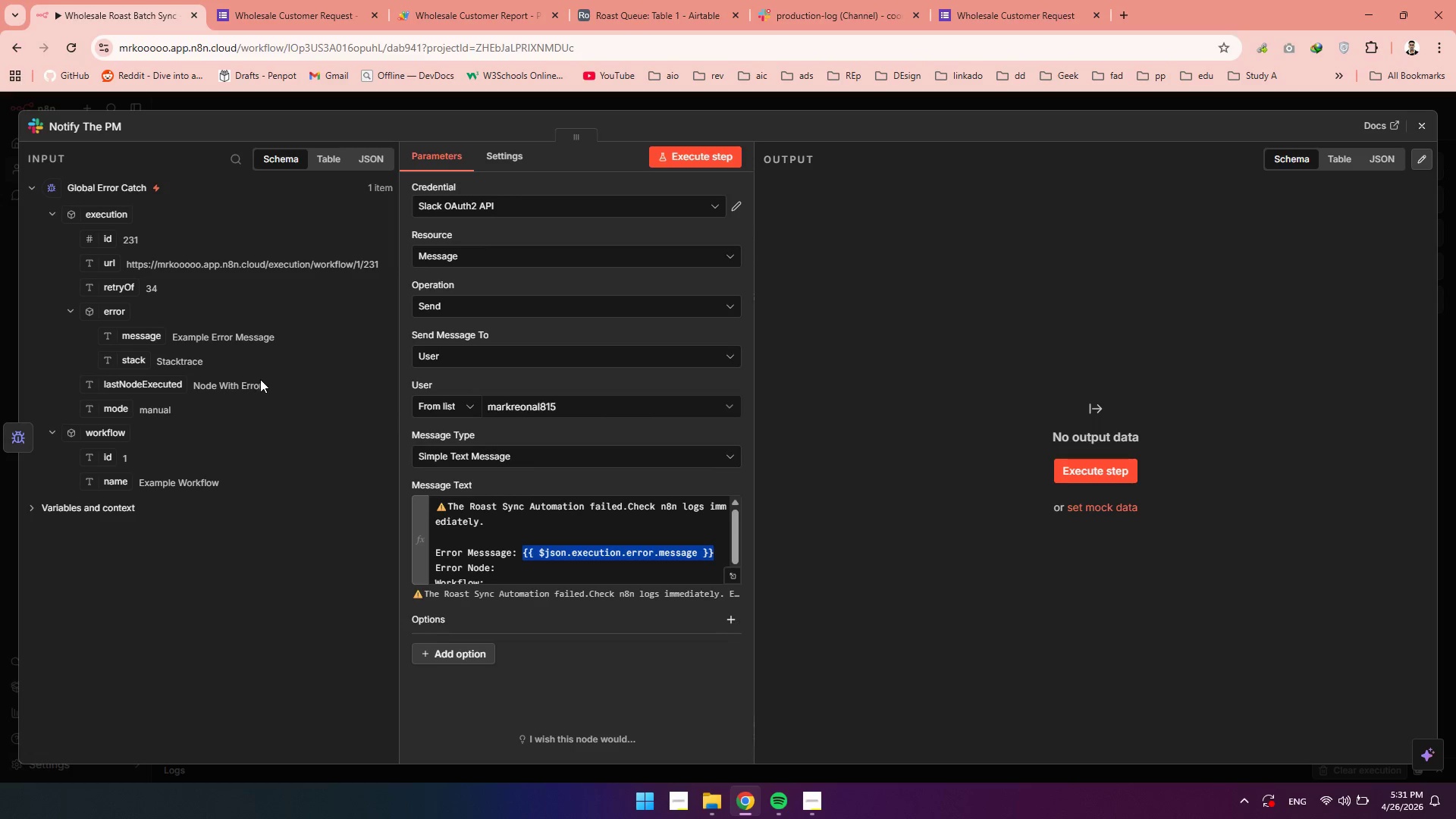 
scroll: coordinate [528, 567], scroll_direction: down, amount: 2.0
 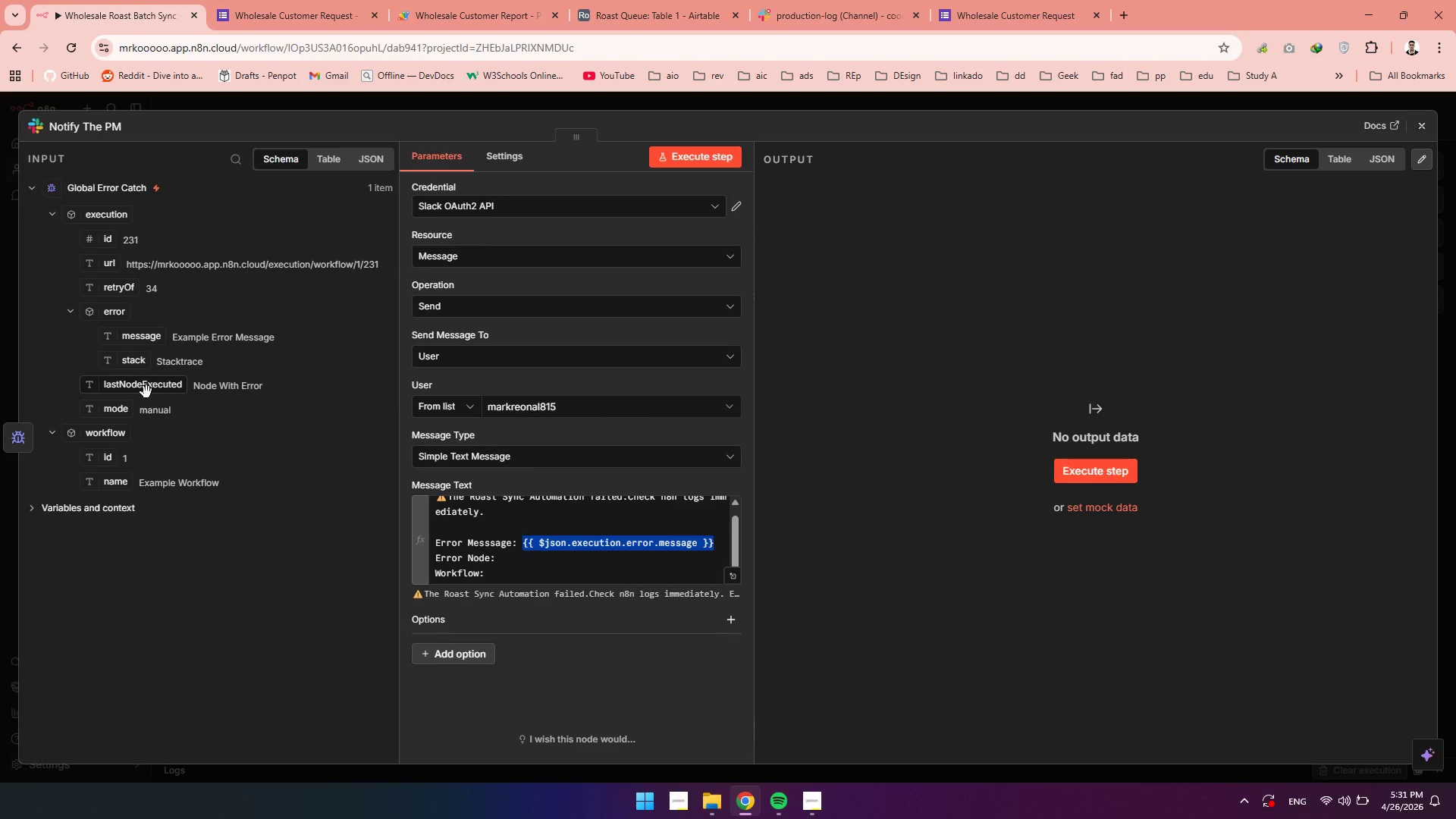 
wait(6.27)
 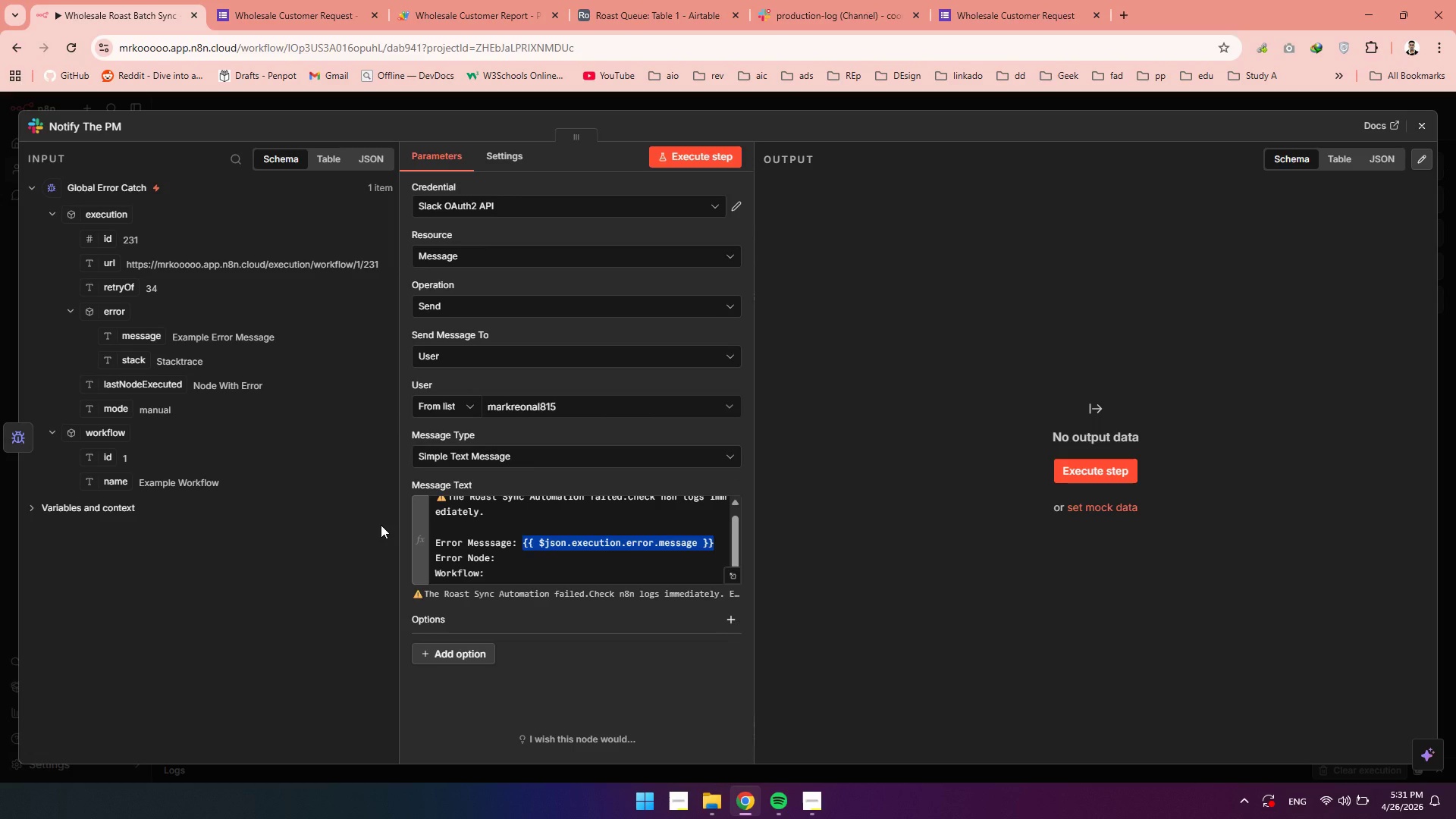 
left_click_drag(start_coordinate=[136, 391], to_coordinate=[566, 560])
 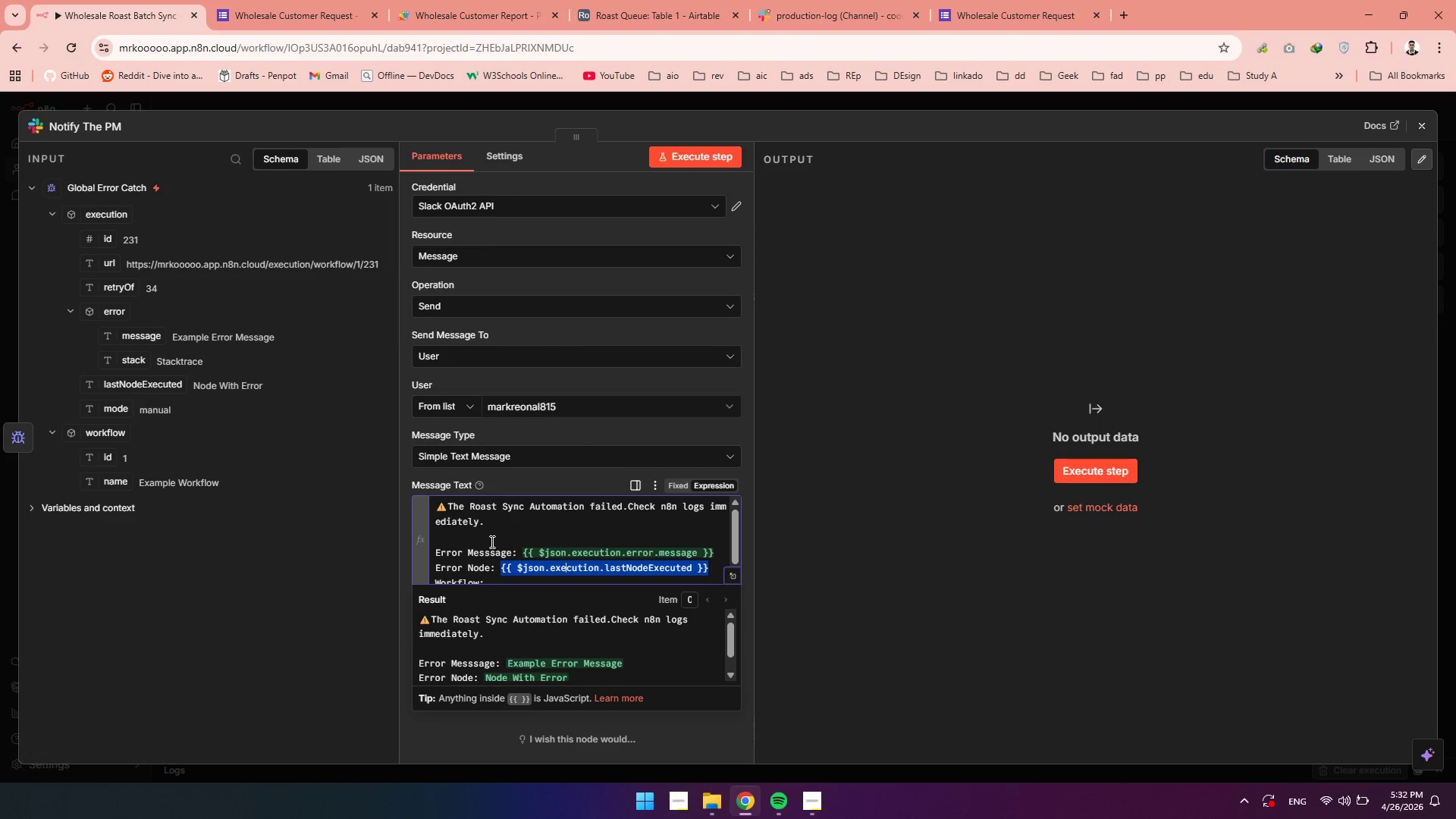 
scroll: coordinate [491, 541], scroll_direction: down, amount: 2.0
 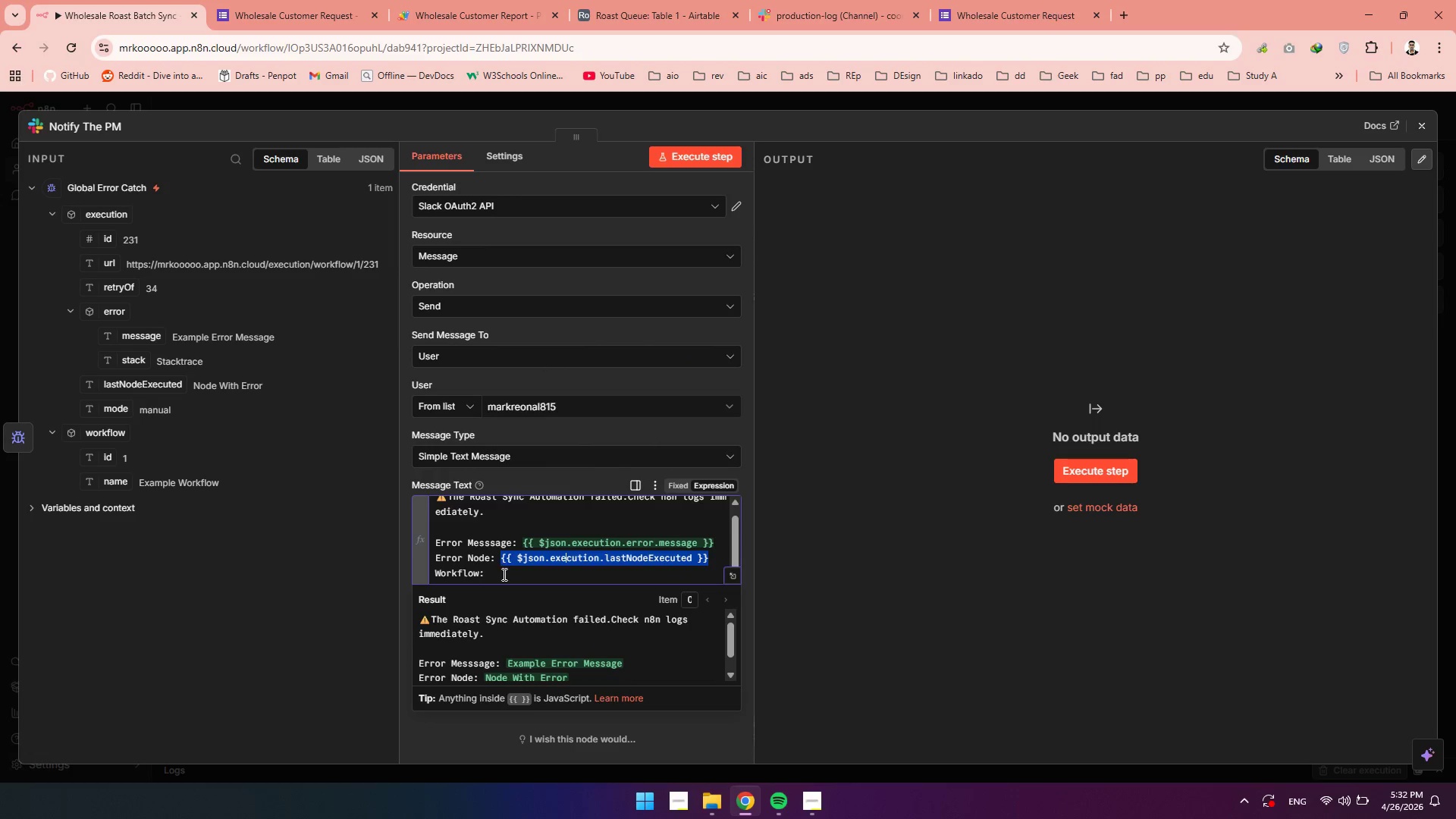 
left_click([503, 574])
 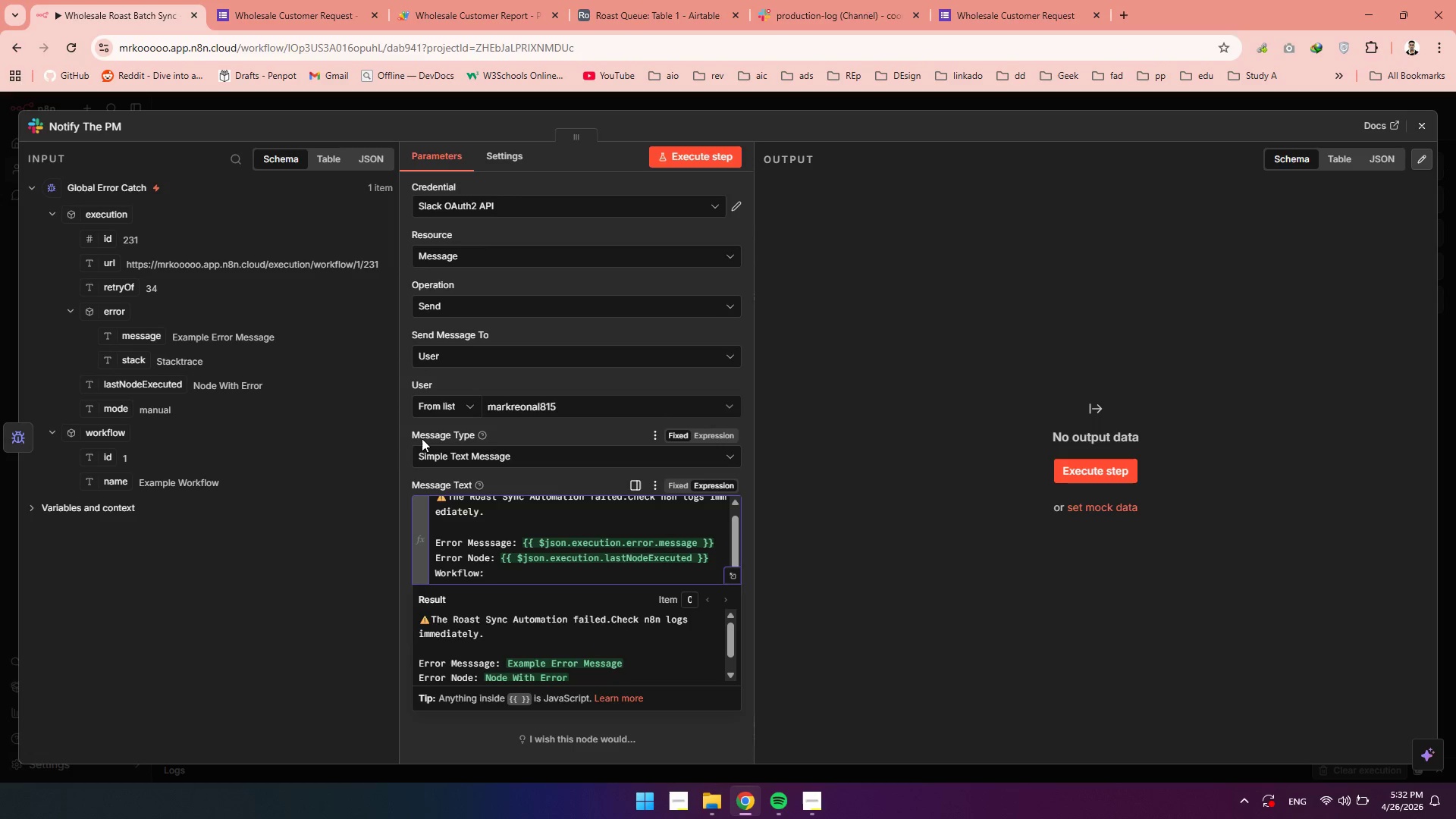 
wait(17.58)
 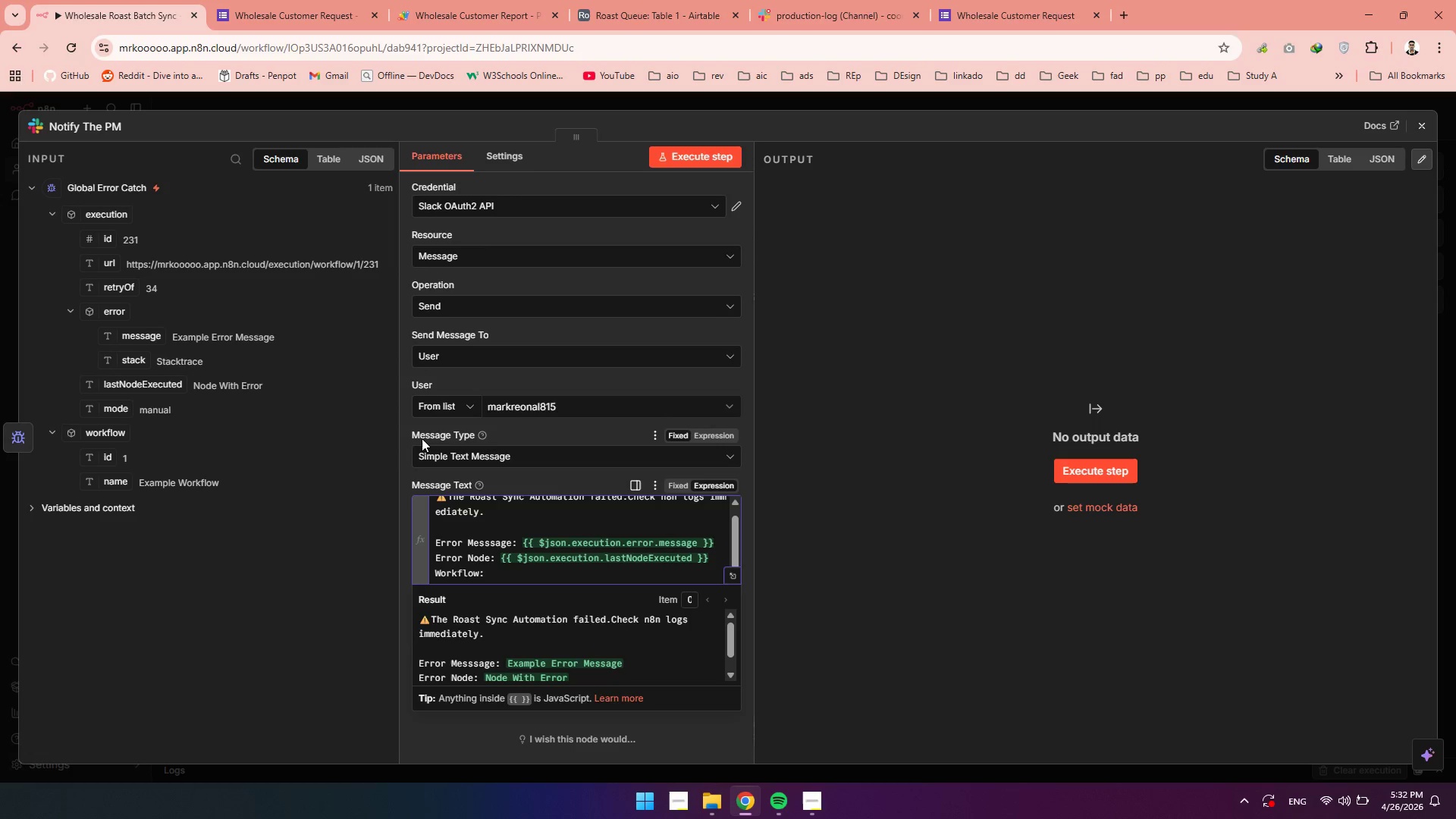 
left_click_drag(start_coordinate=[119, 488], to_coordinate=[516, 579])
 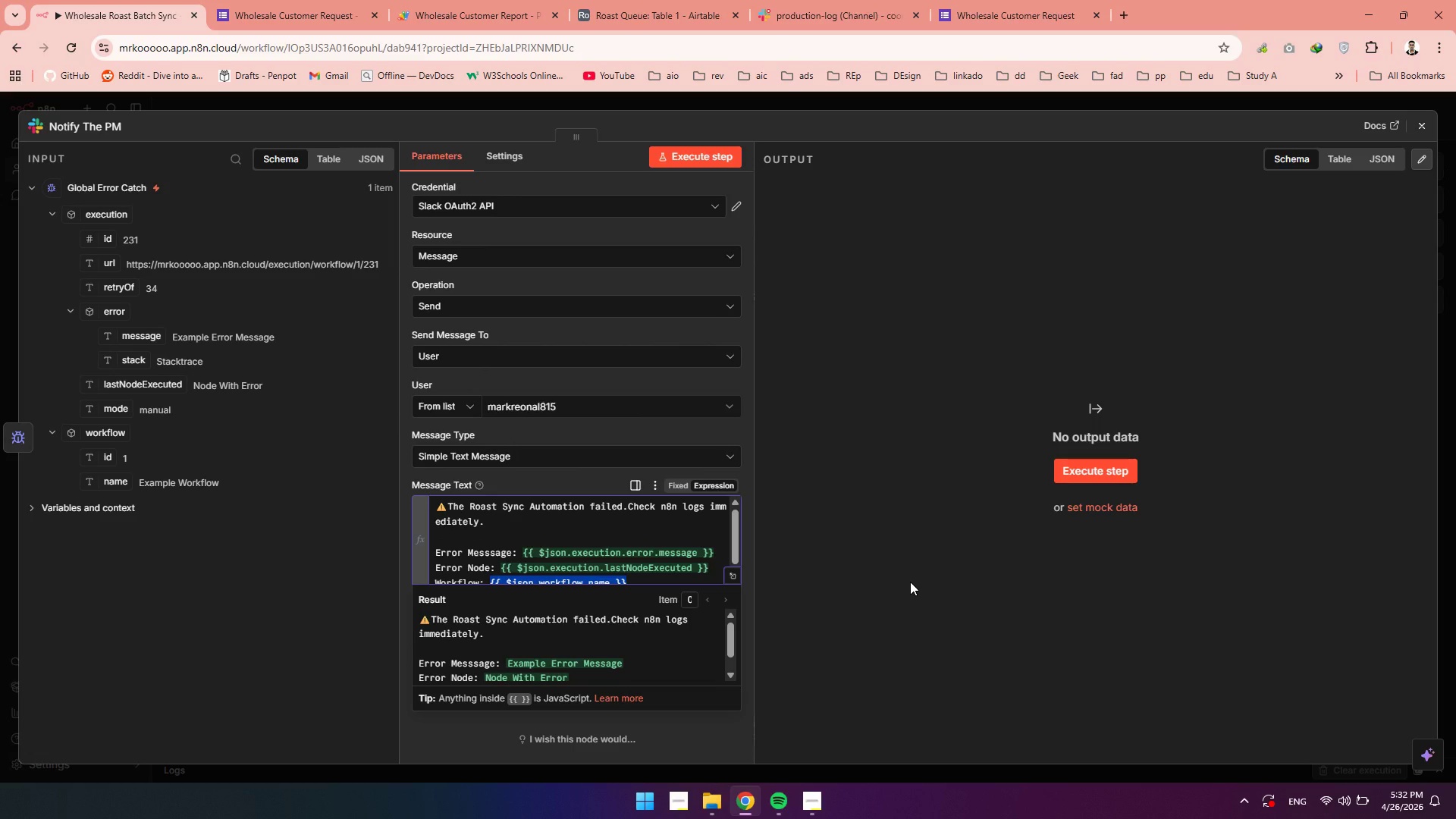 
left_click([910, 582])
 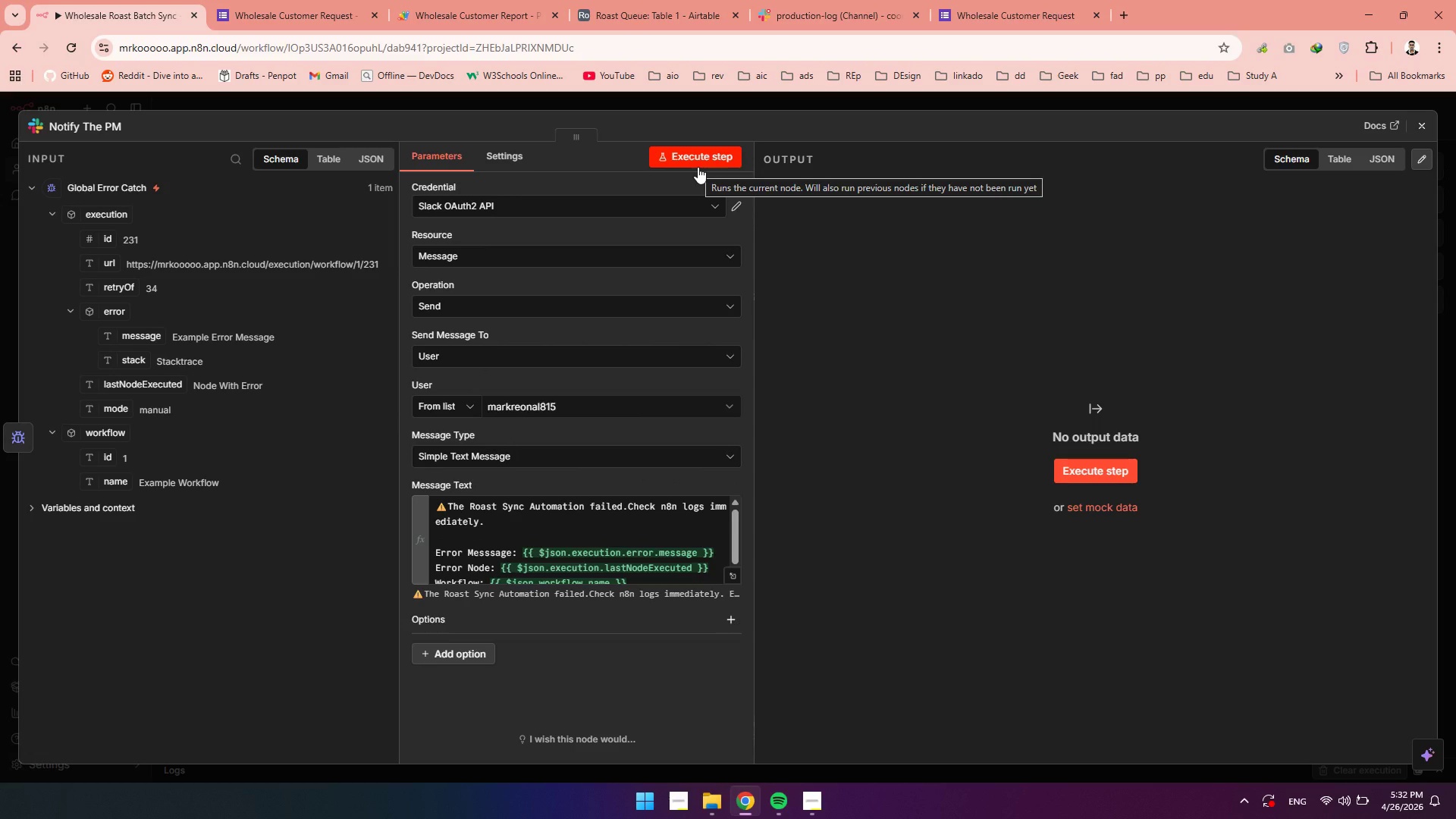 
left_click([698, 167])
 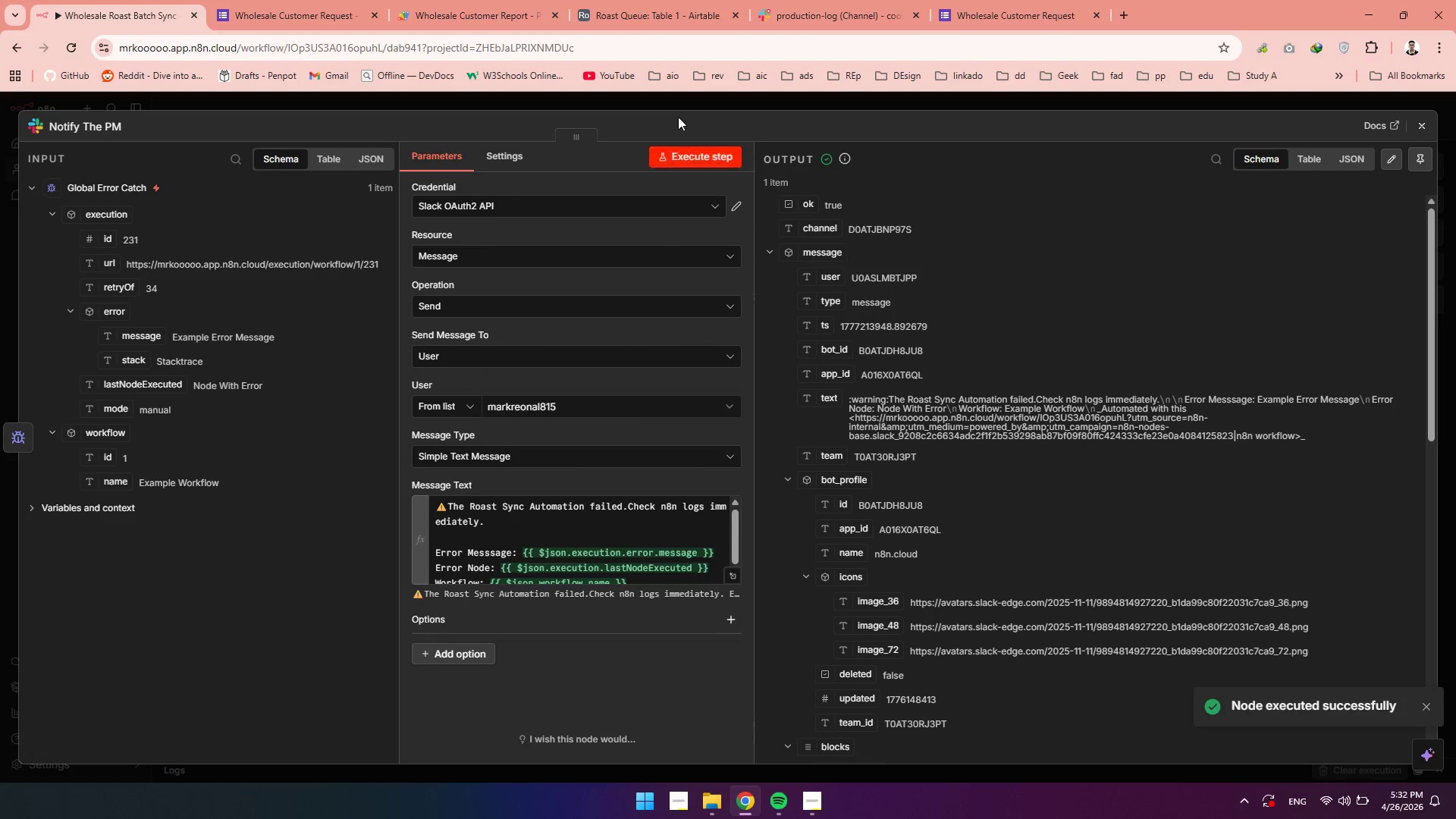 
left_click([808, 19])
 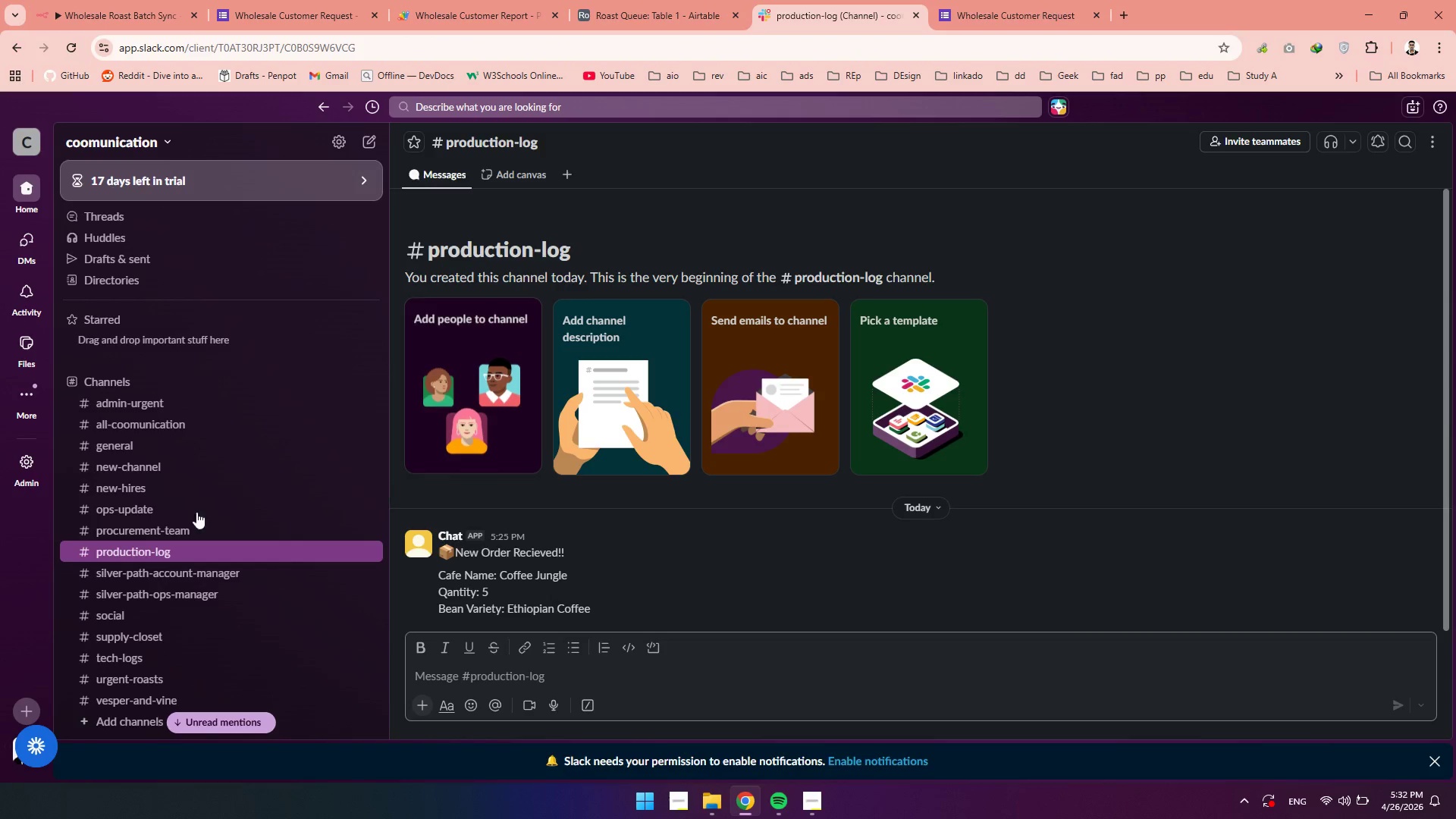 
scroll: coordinate [134, 523], scroll_direction: down, amount: 7.0
 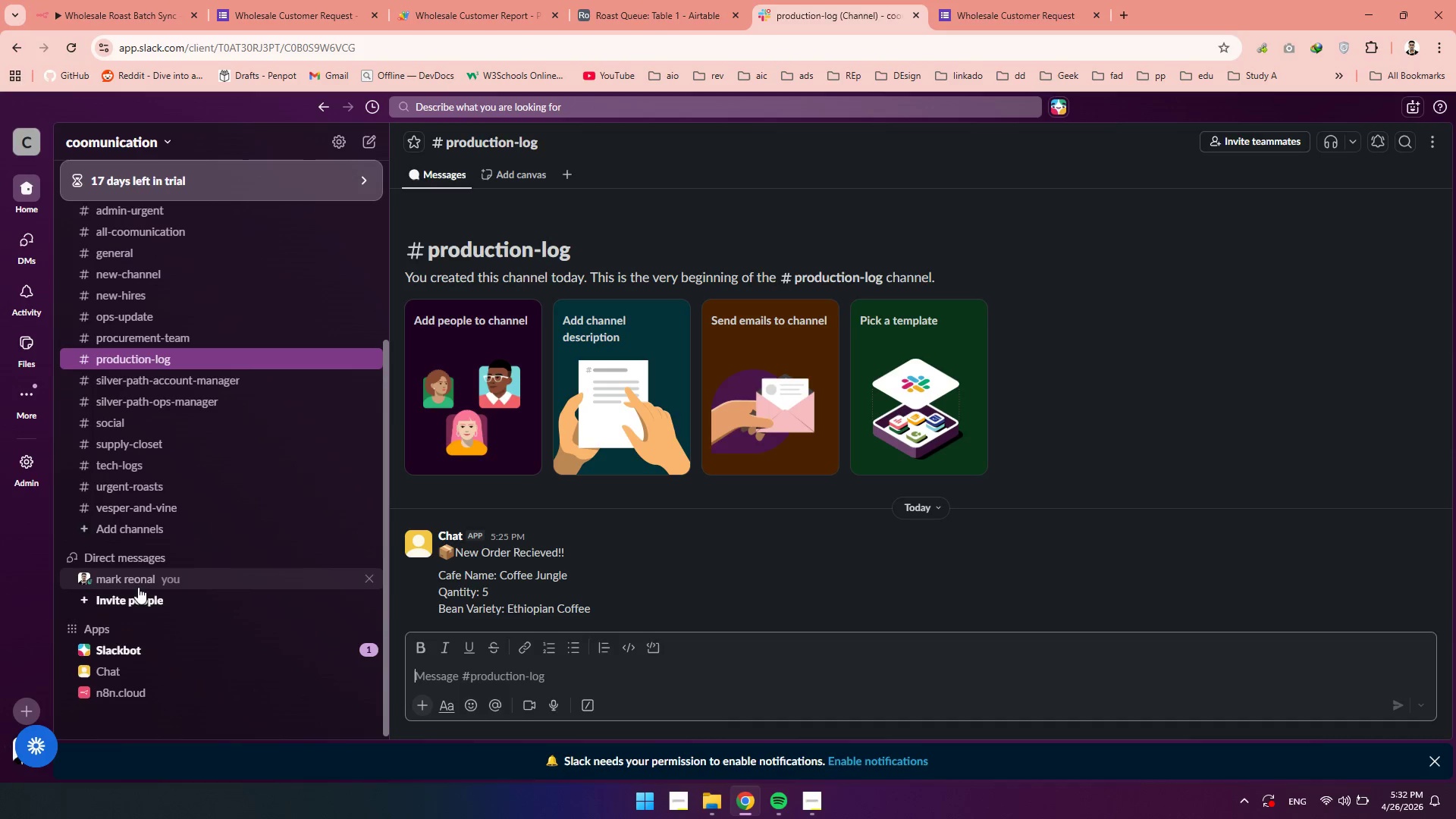 
left_click([136, 583])
 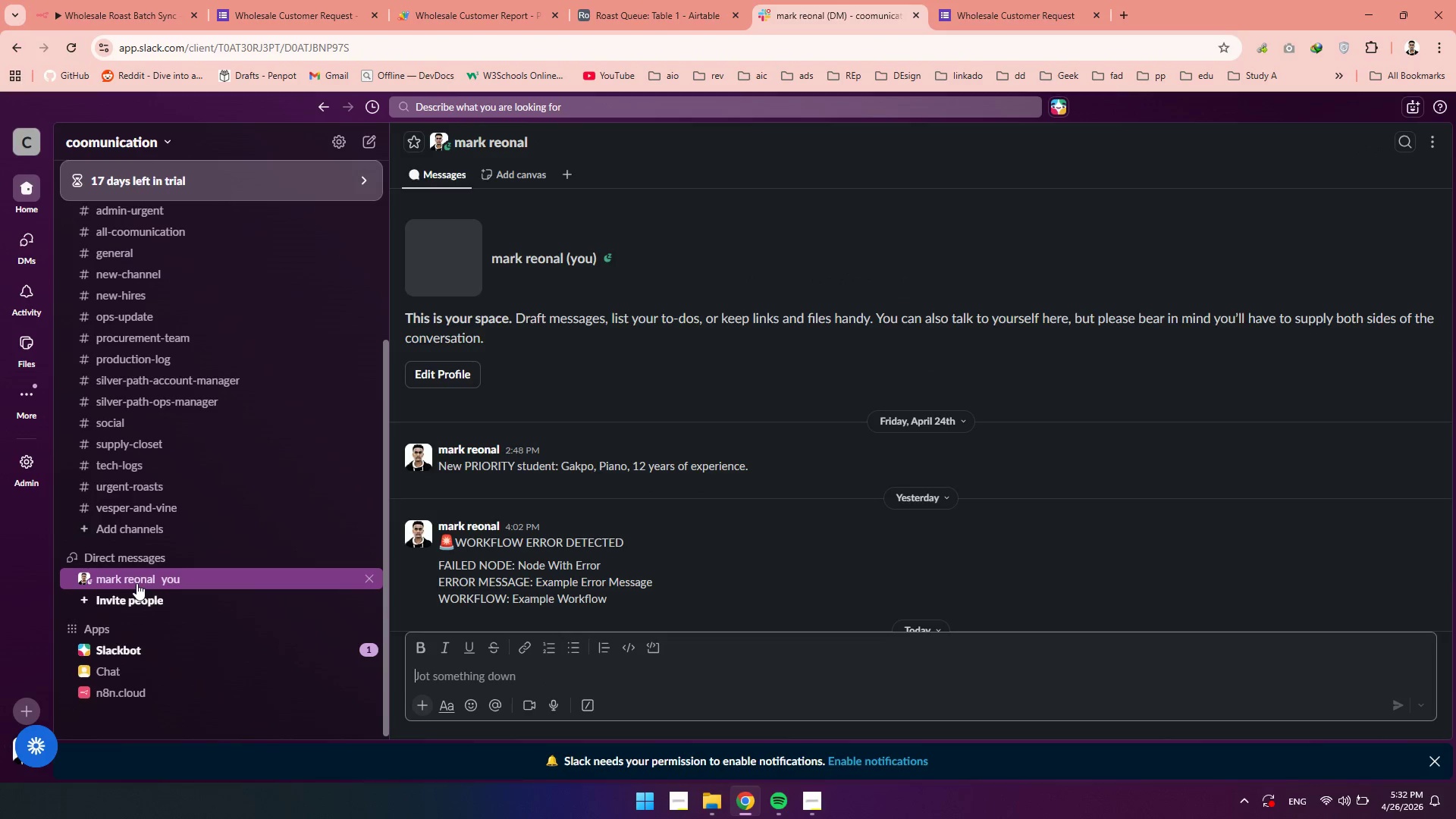 
scroll: coordinate [606, 532], scroll_direction: down, amount: 9.0
 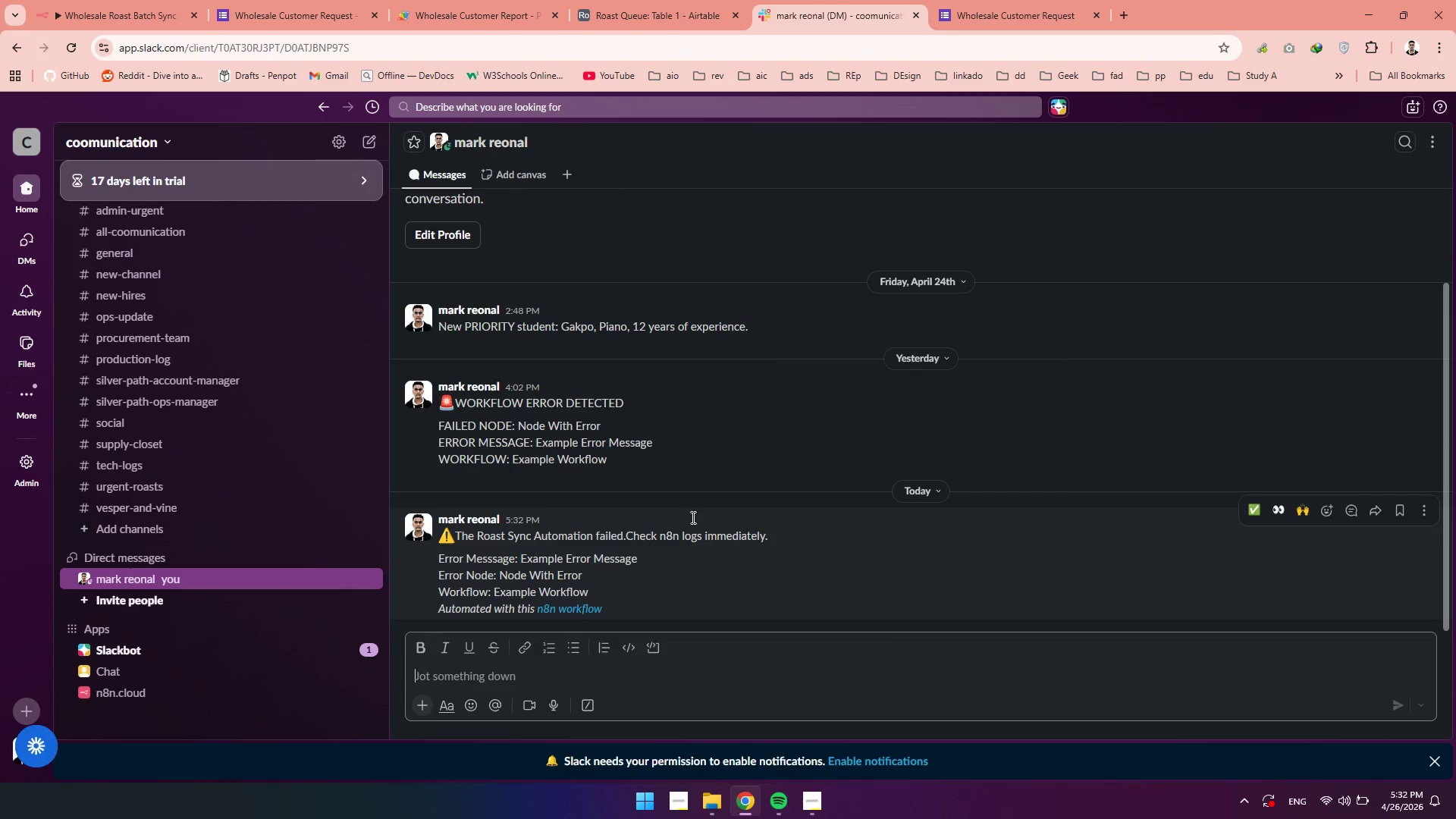 
left_click([65, 0])
 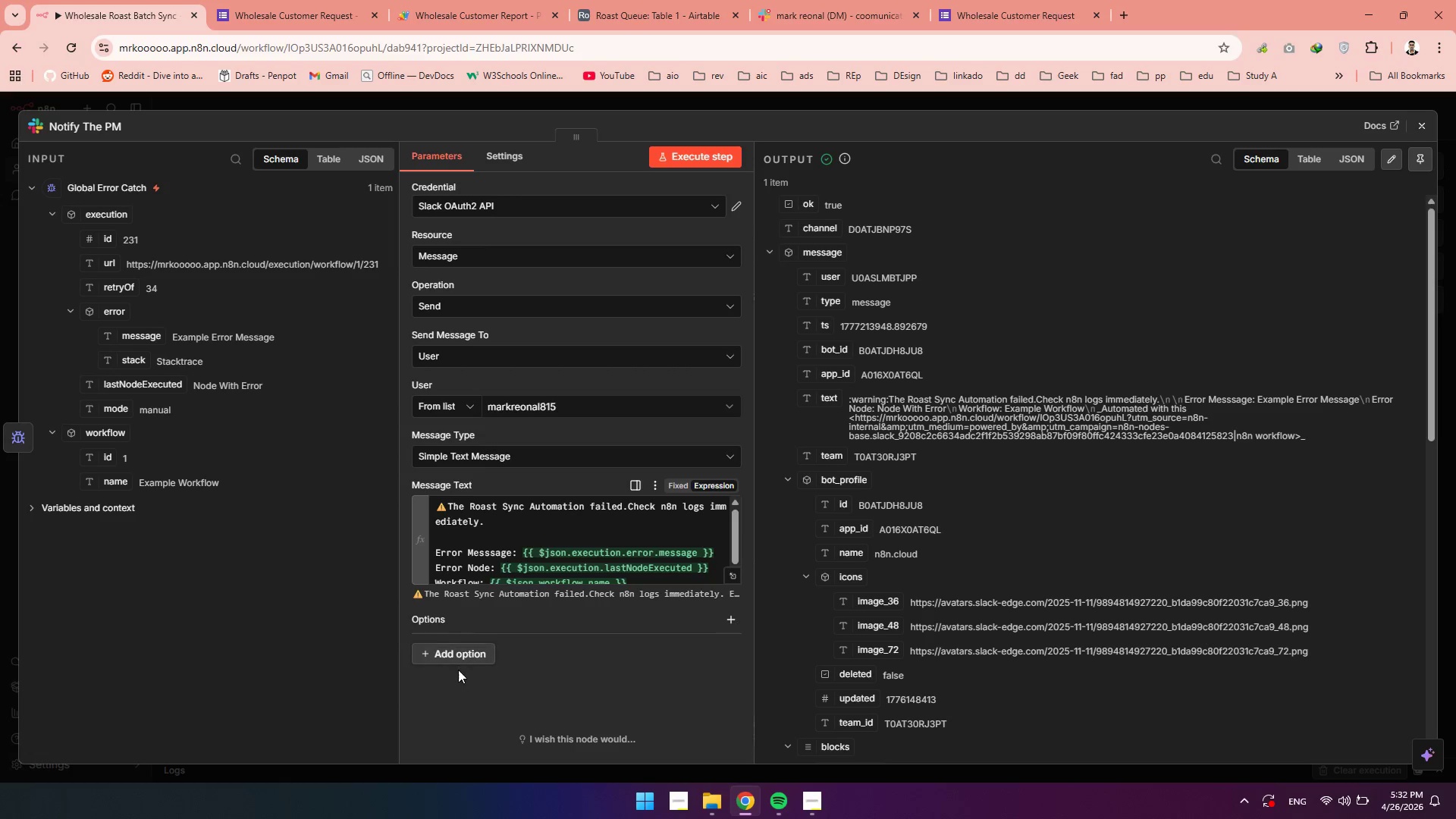 
left_click([458, 661])
 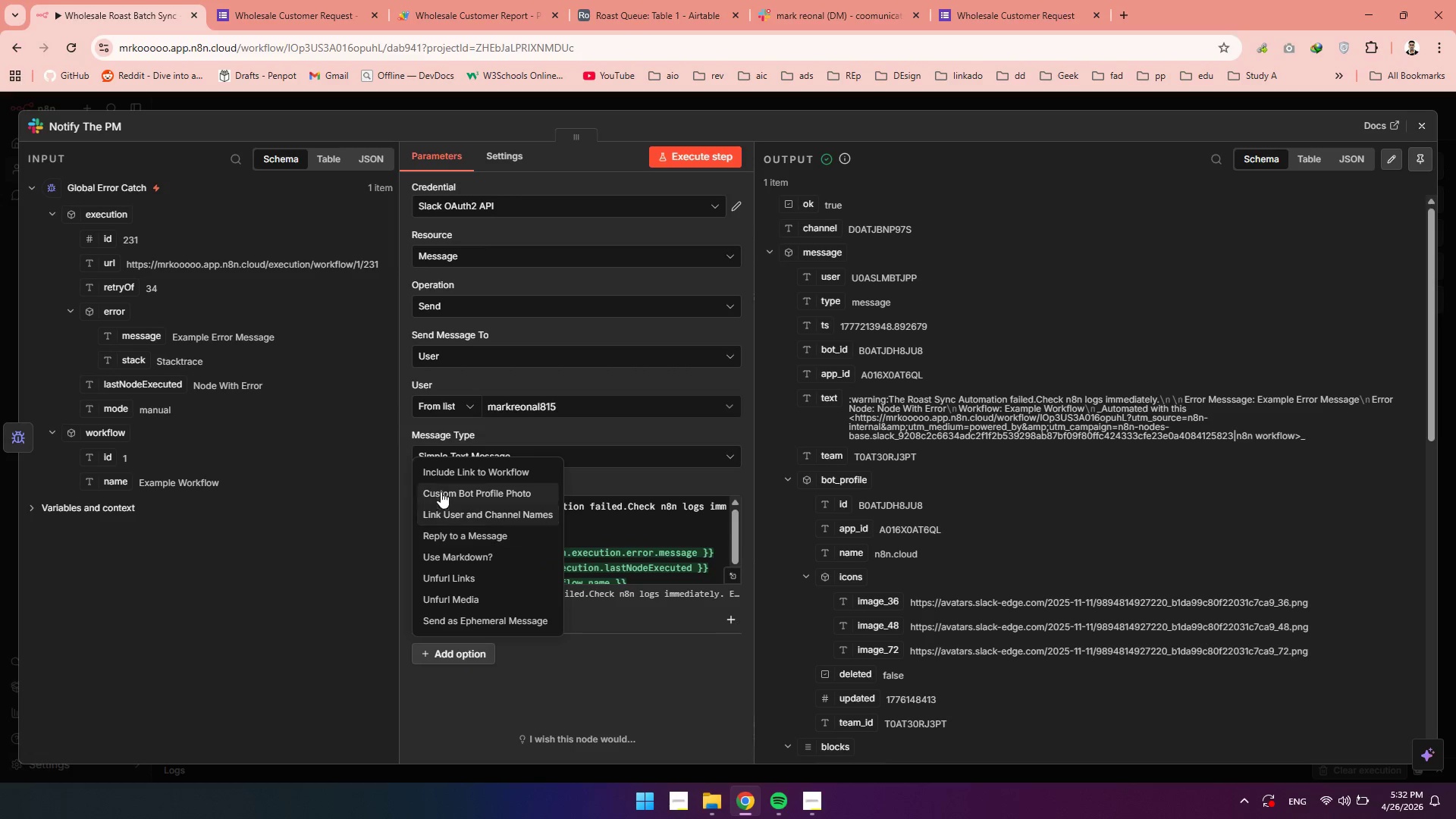 
left_click([440, 476])
 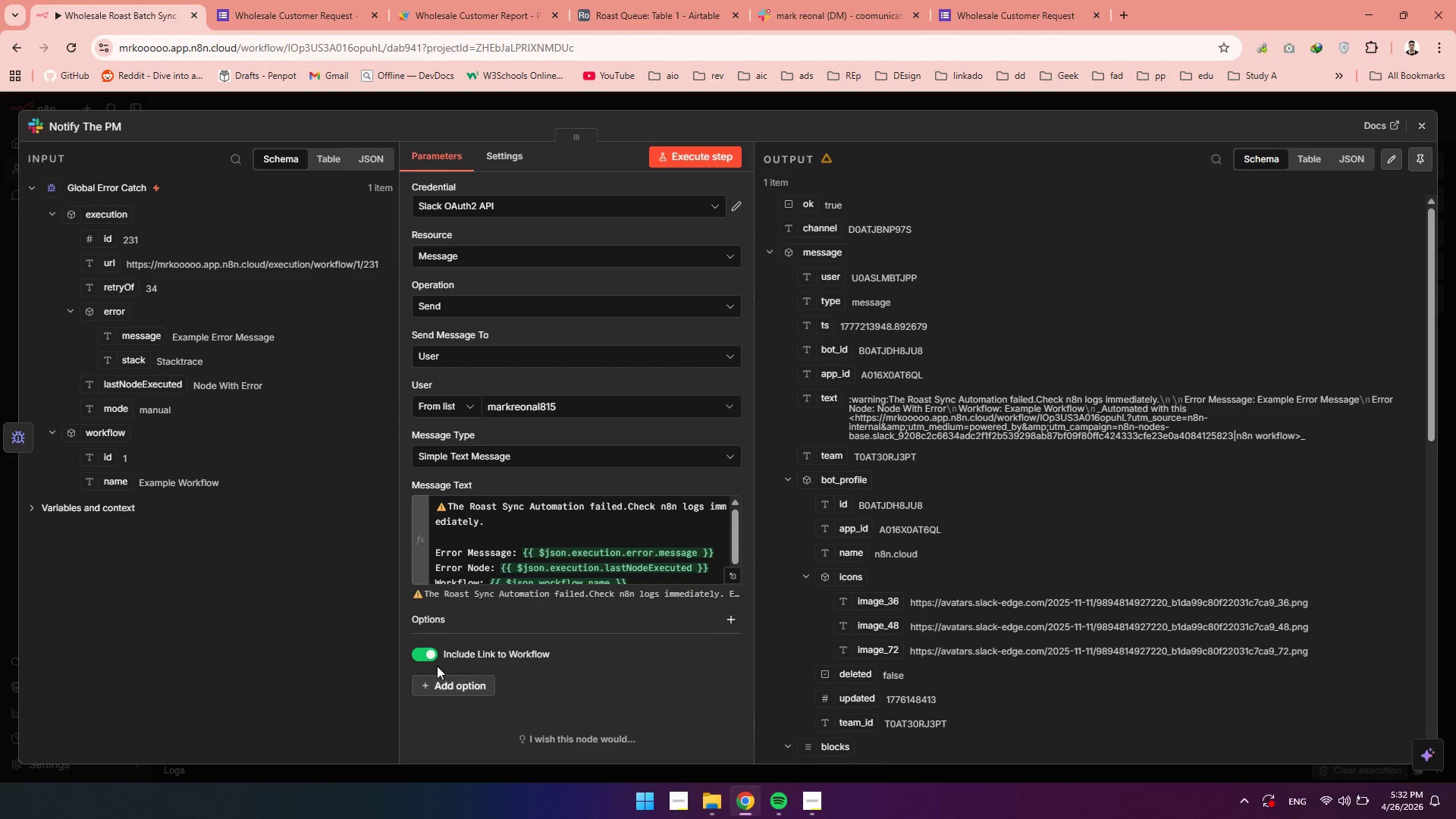 
left_click([425, 655])
 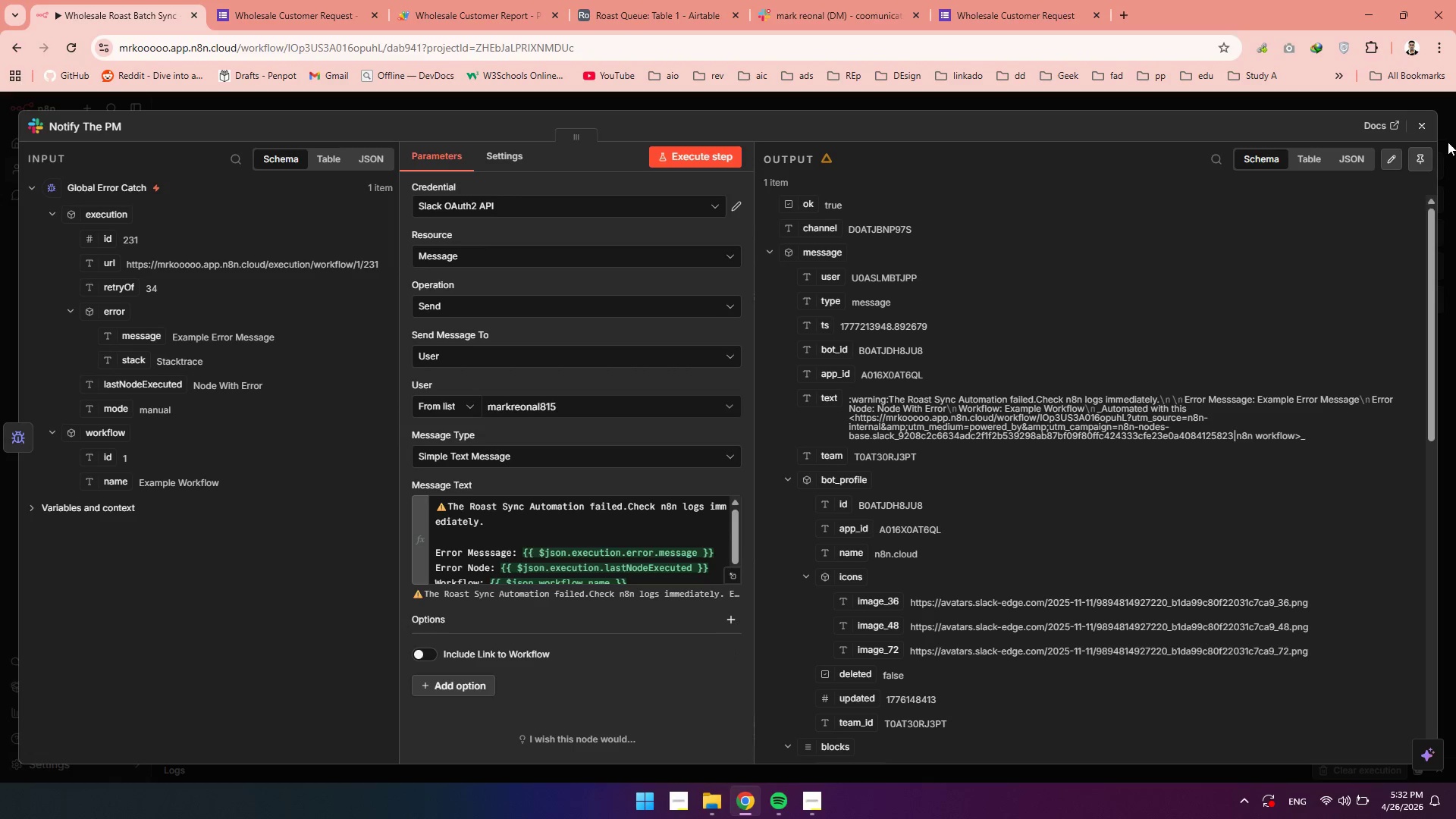 
left_click([1429, 130])
 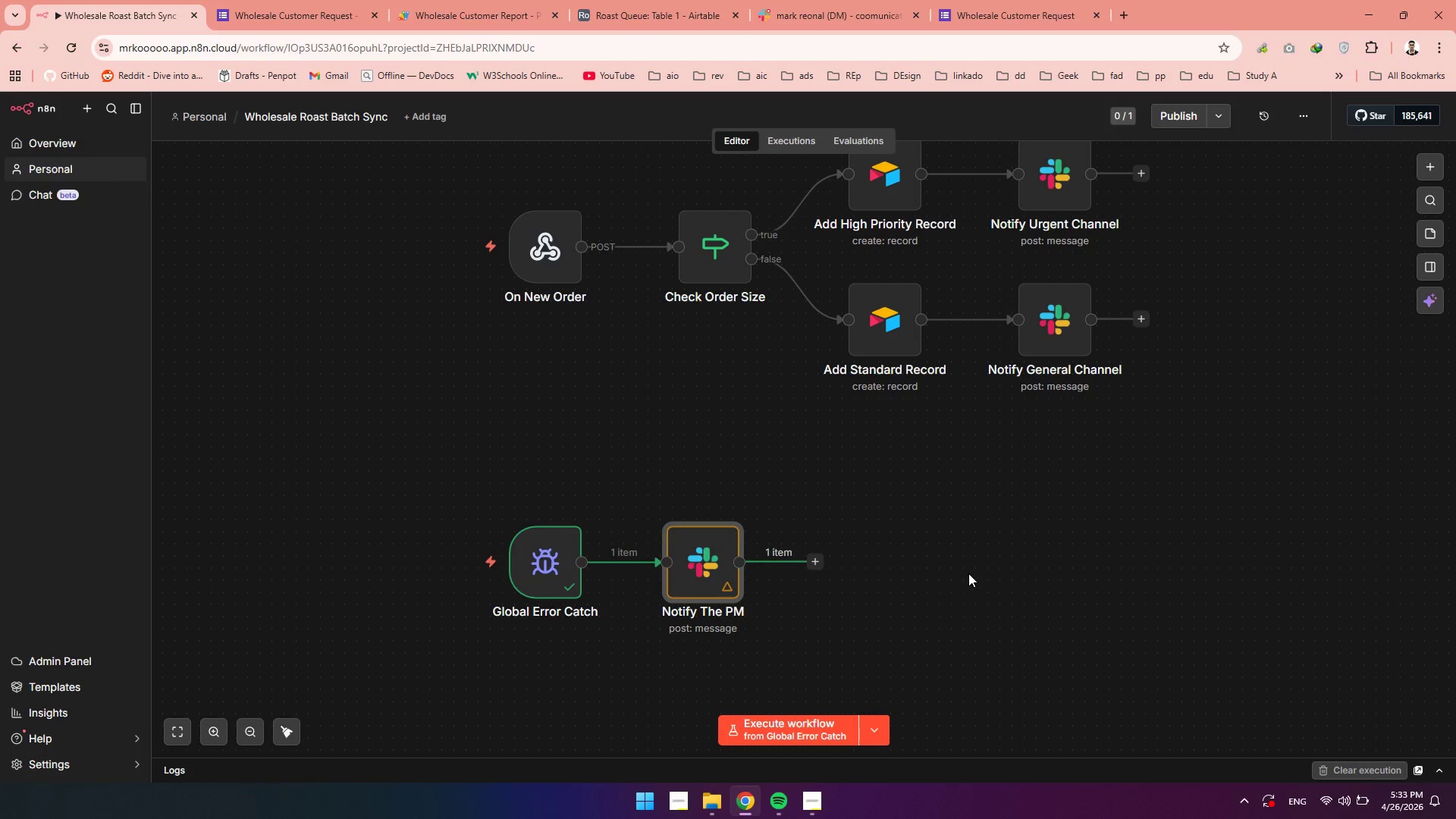 
wait(19.08)
 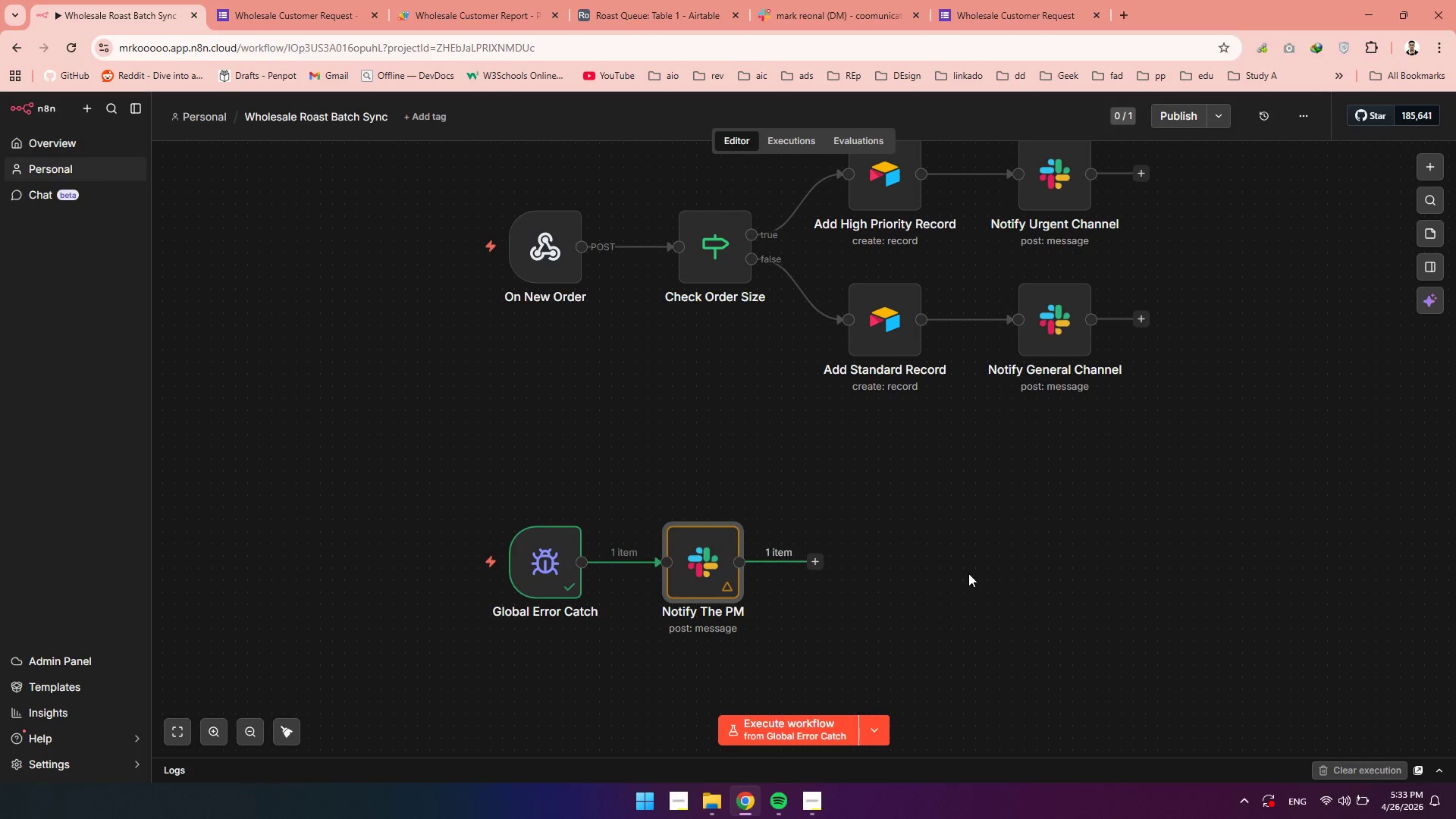 
left_click([188, 721])
 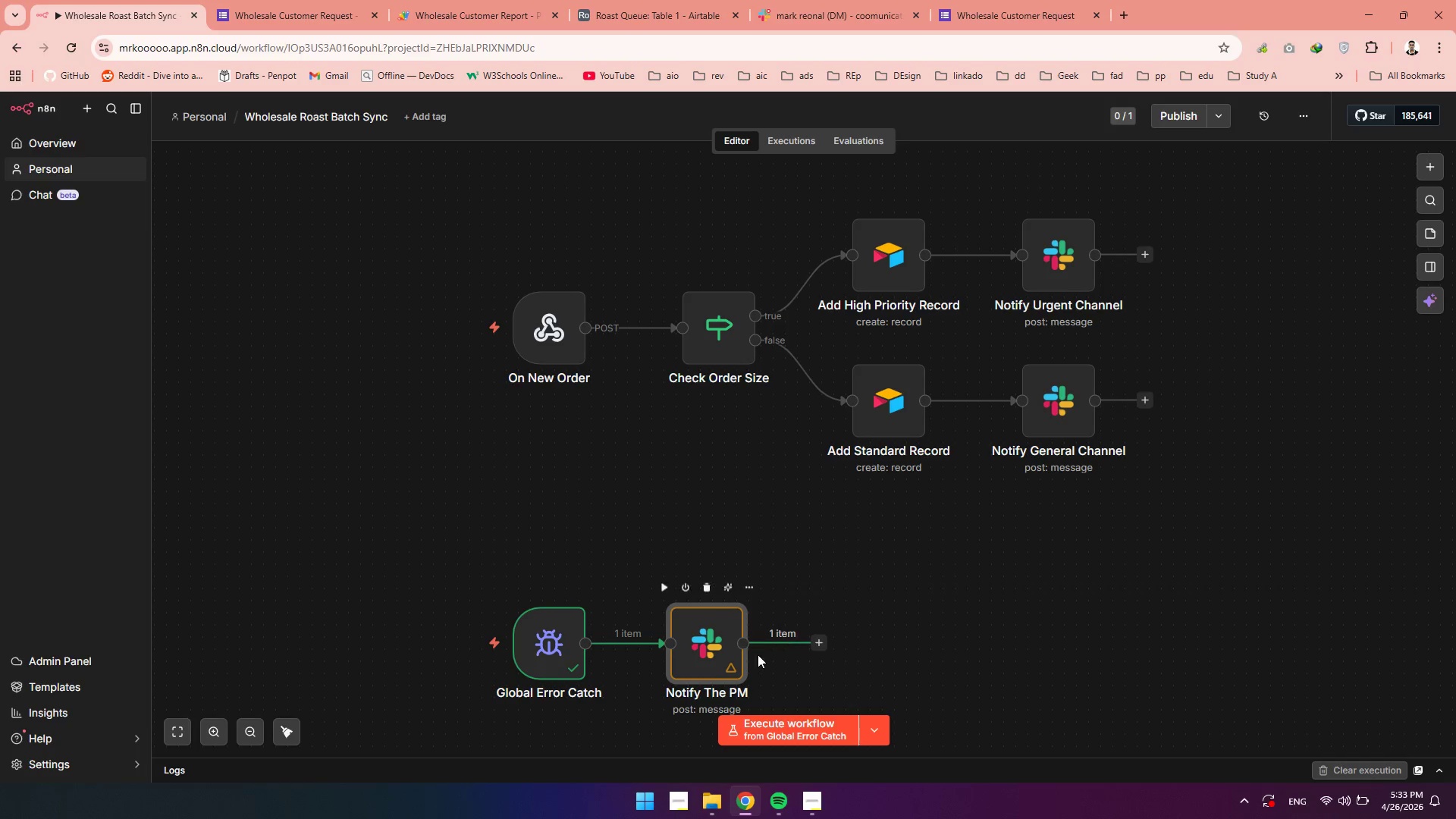 
left_click_drag(start_coordinate=[425, 523], to_coordinate=[918, 717])
 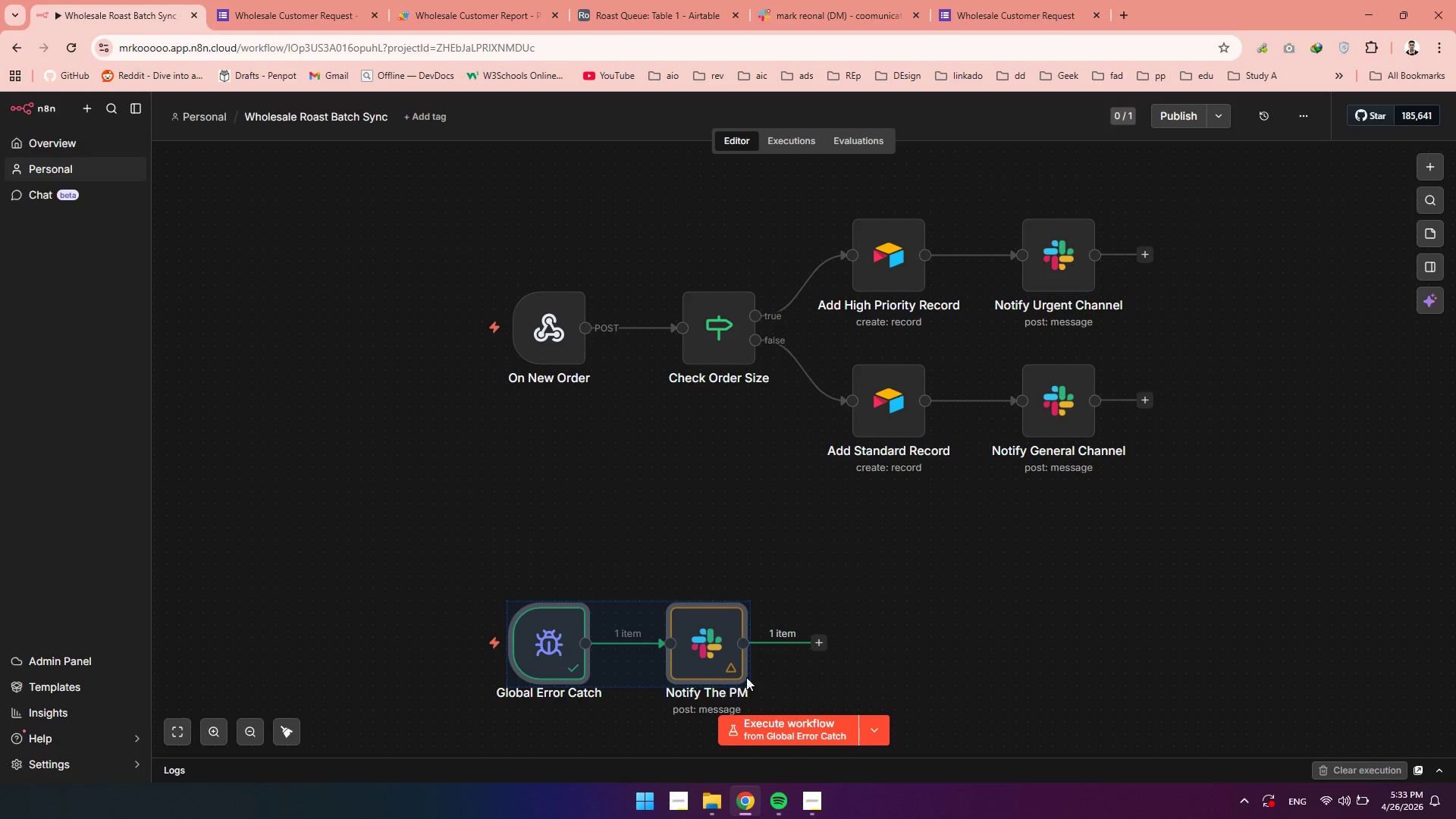 
left_click_drag(start_coordinate=[700, 658], to_coordinate=[691, 587])
 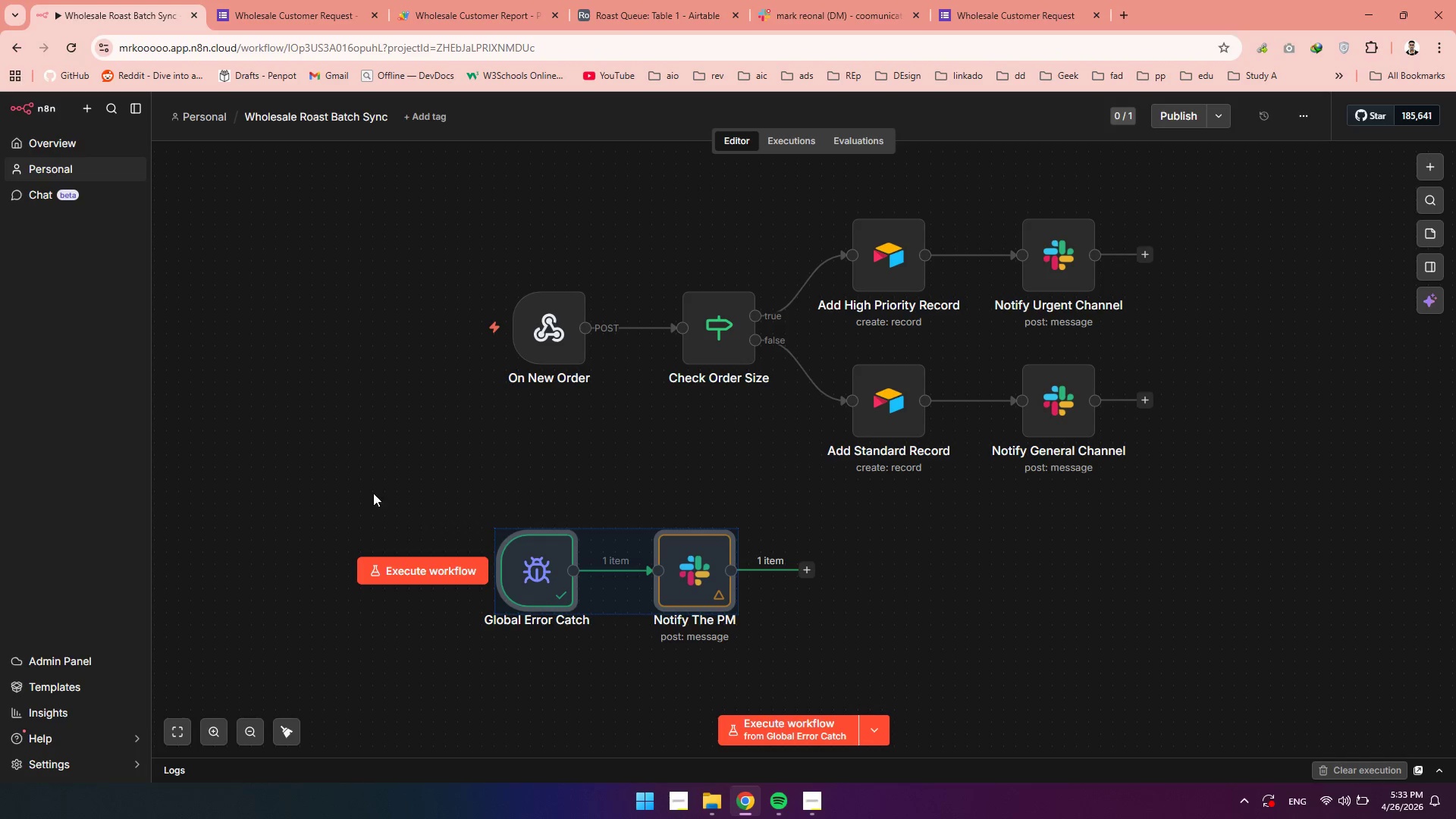 
left_click([292, 384])
 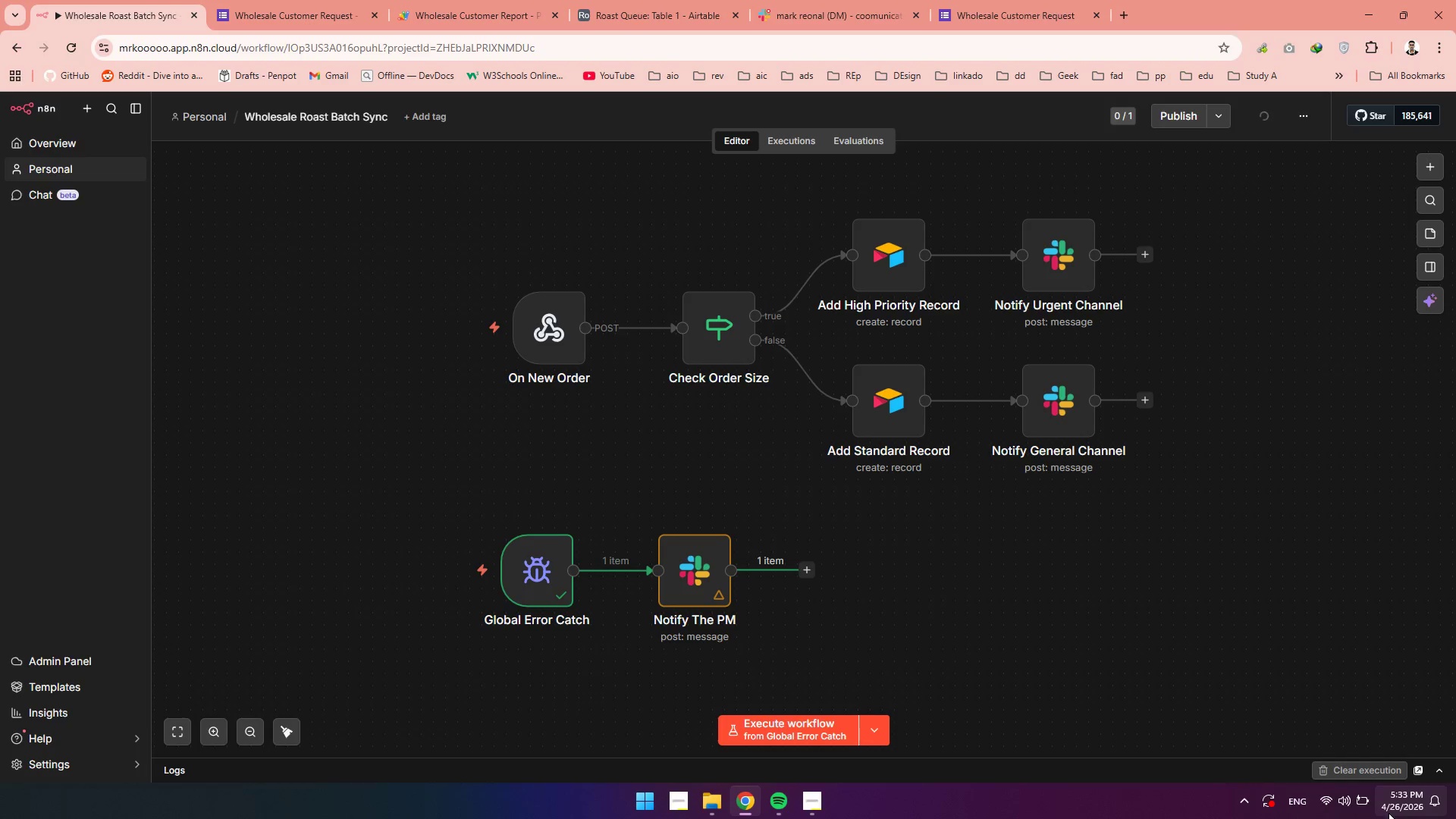 
left_click([1346, 810])
 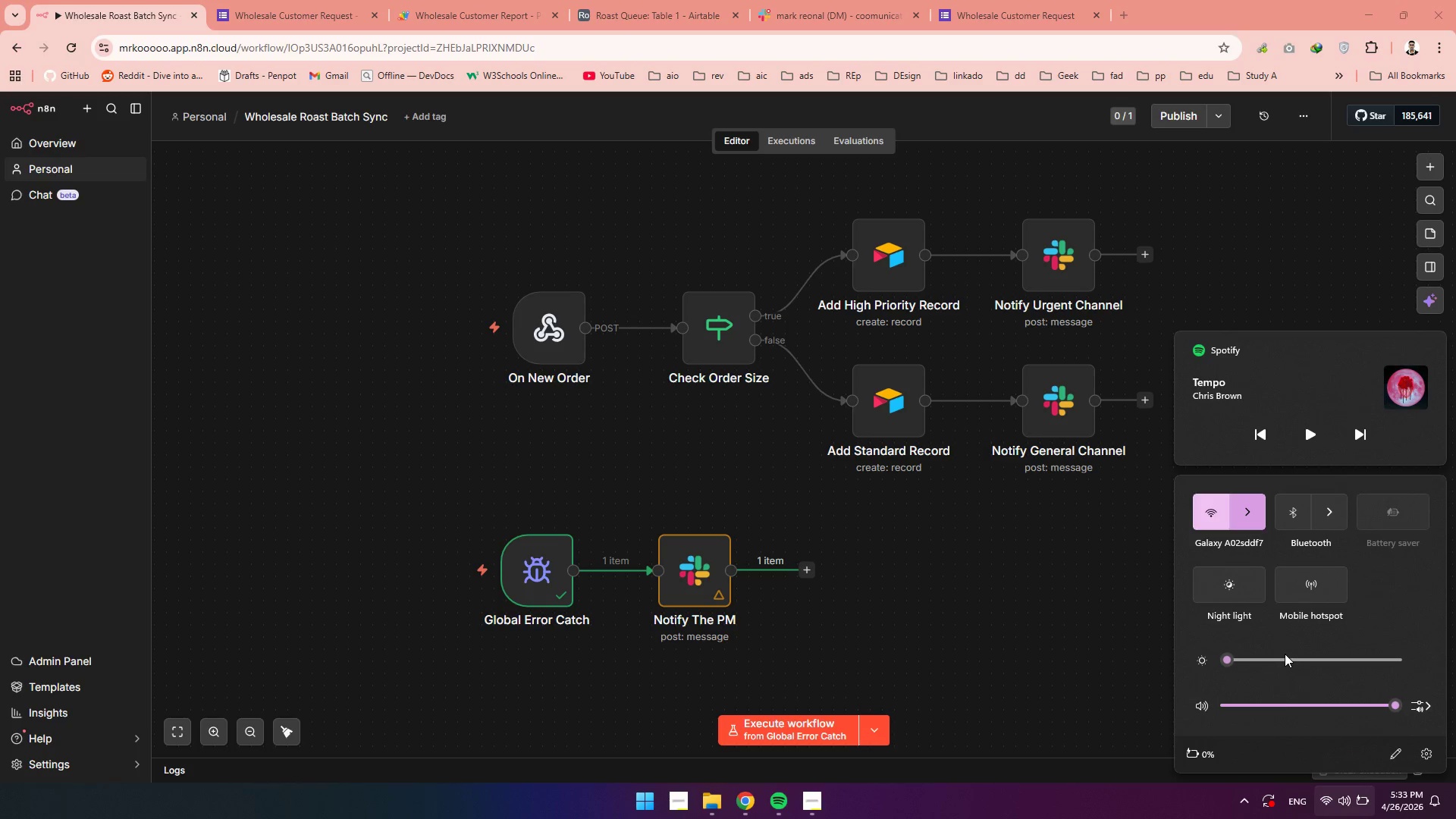 
double_click([1304, 654])
 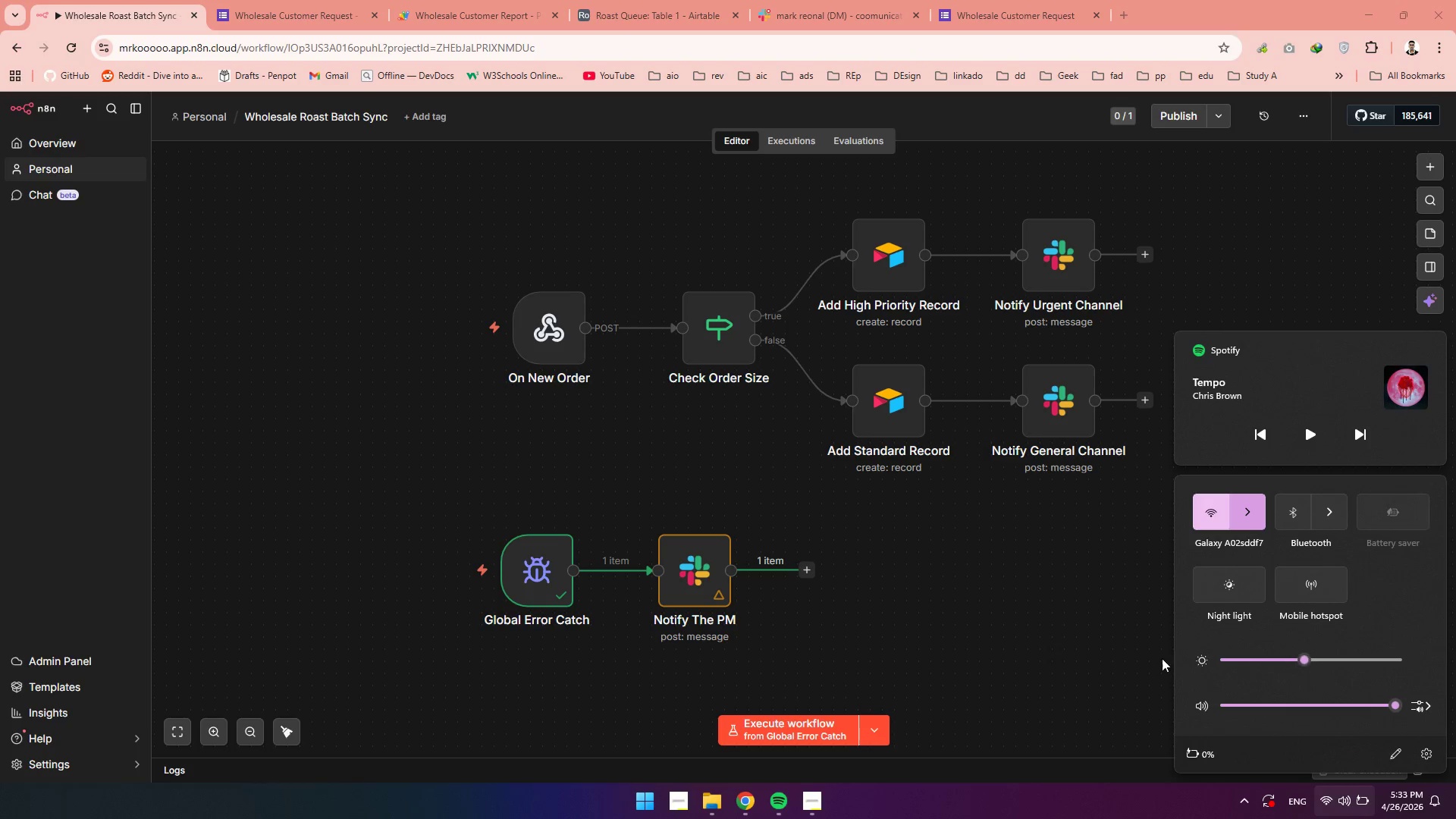 
left_click([1050, 648])
 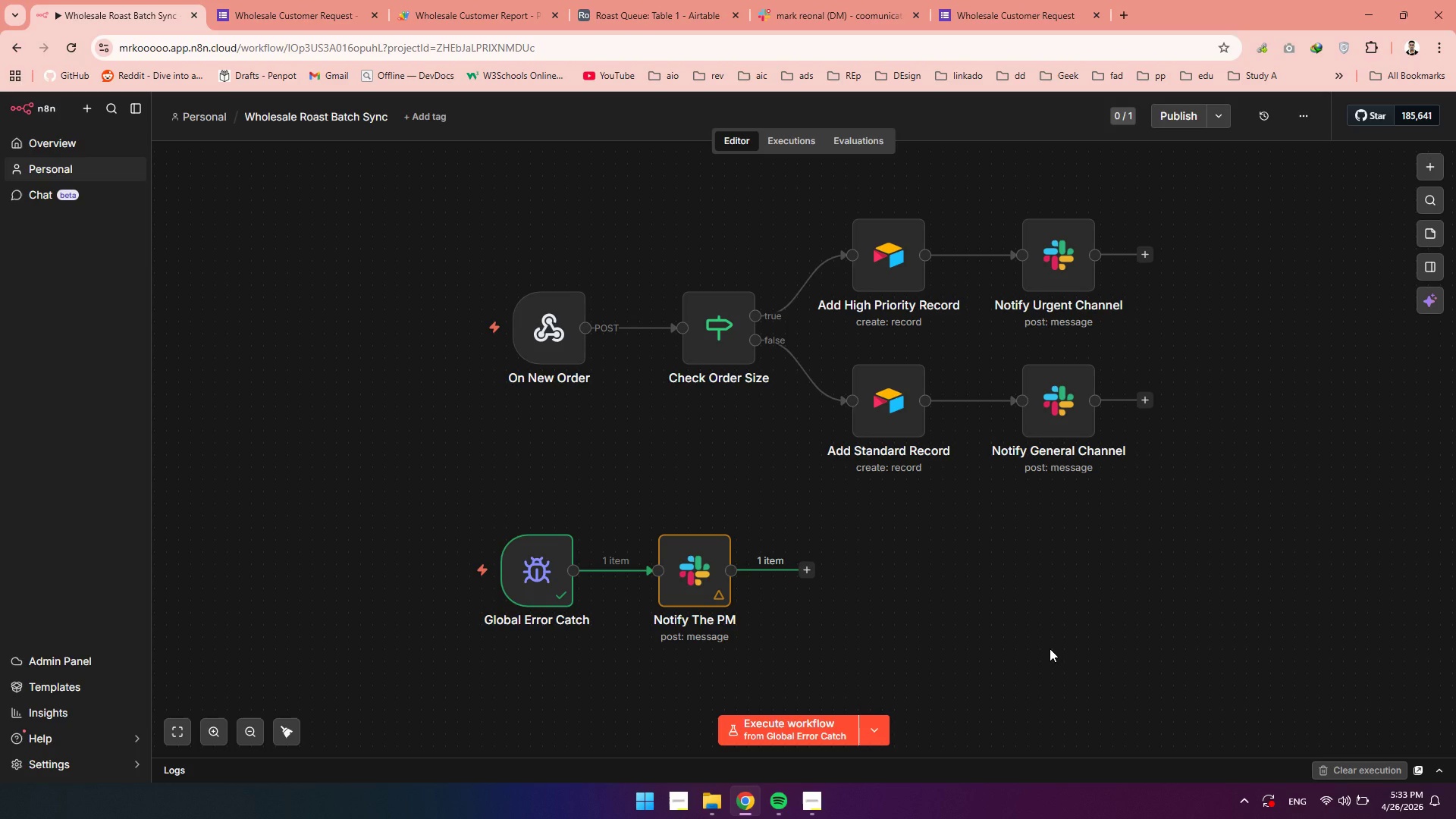 
wait(9.64)
 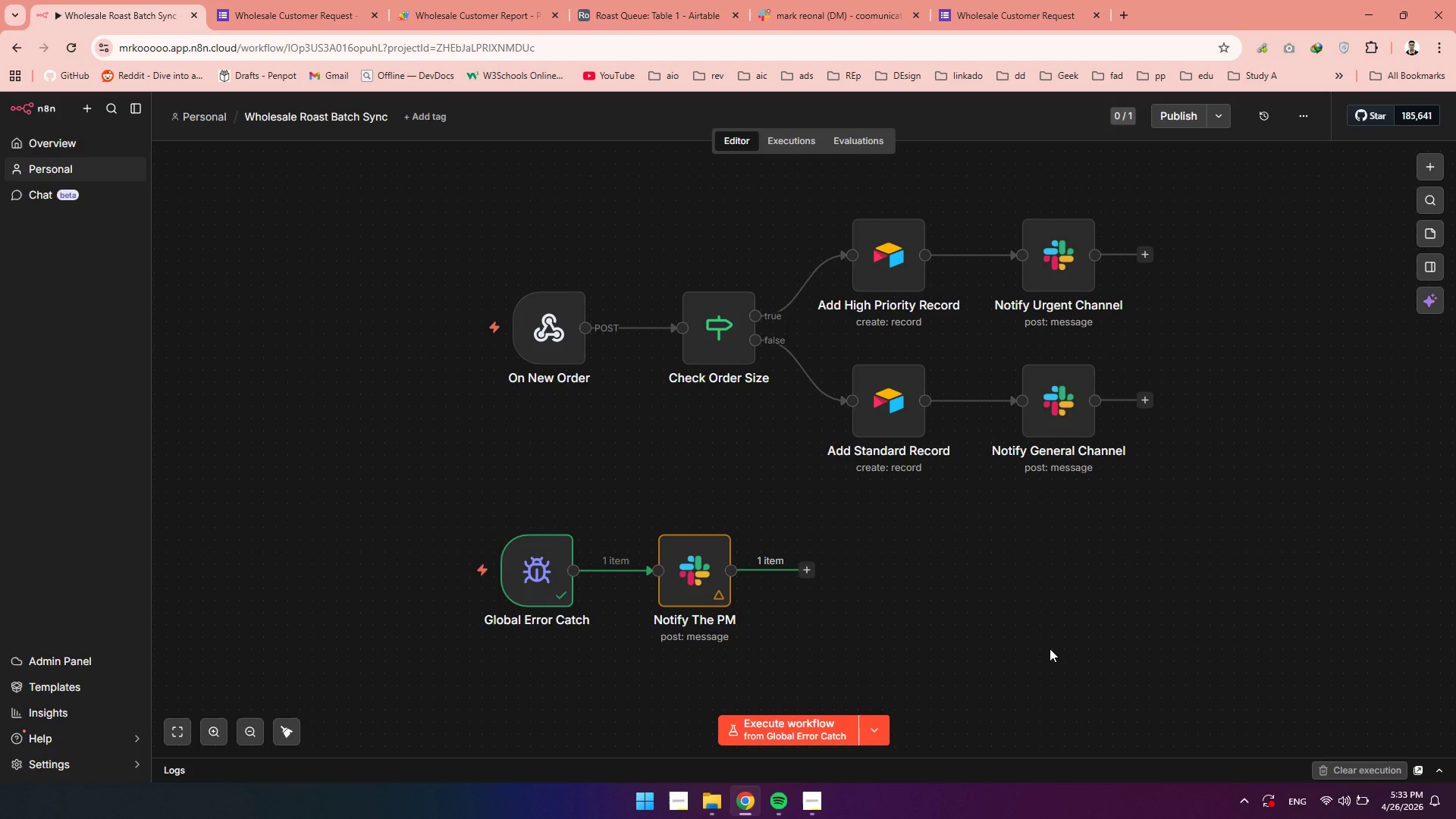 
left_click_drag(start_coordinate=[1455, 573], to_coordinate=[1392, 748])
 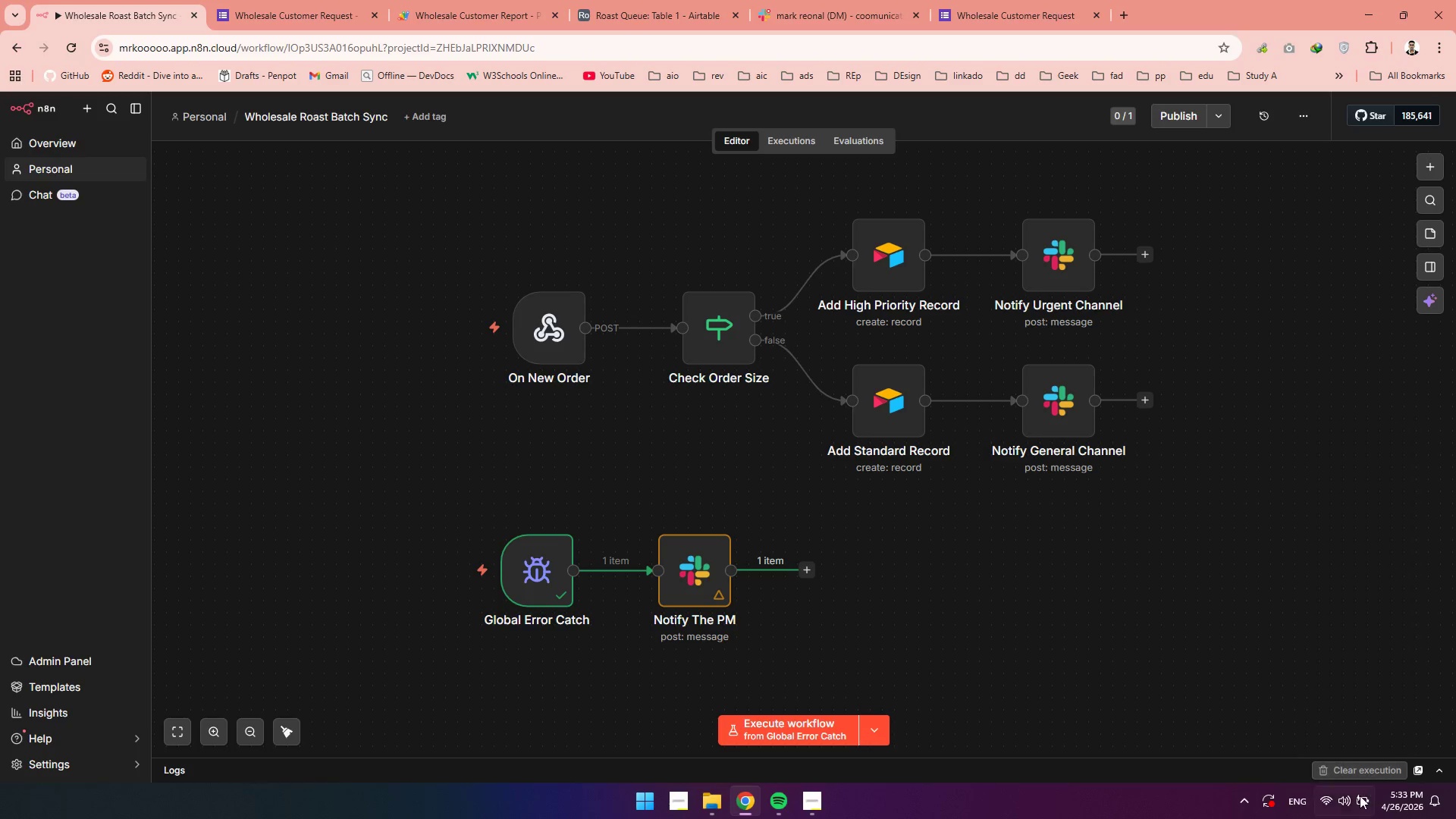 
left_click([1360, 795])
 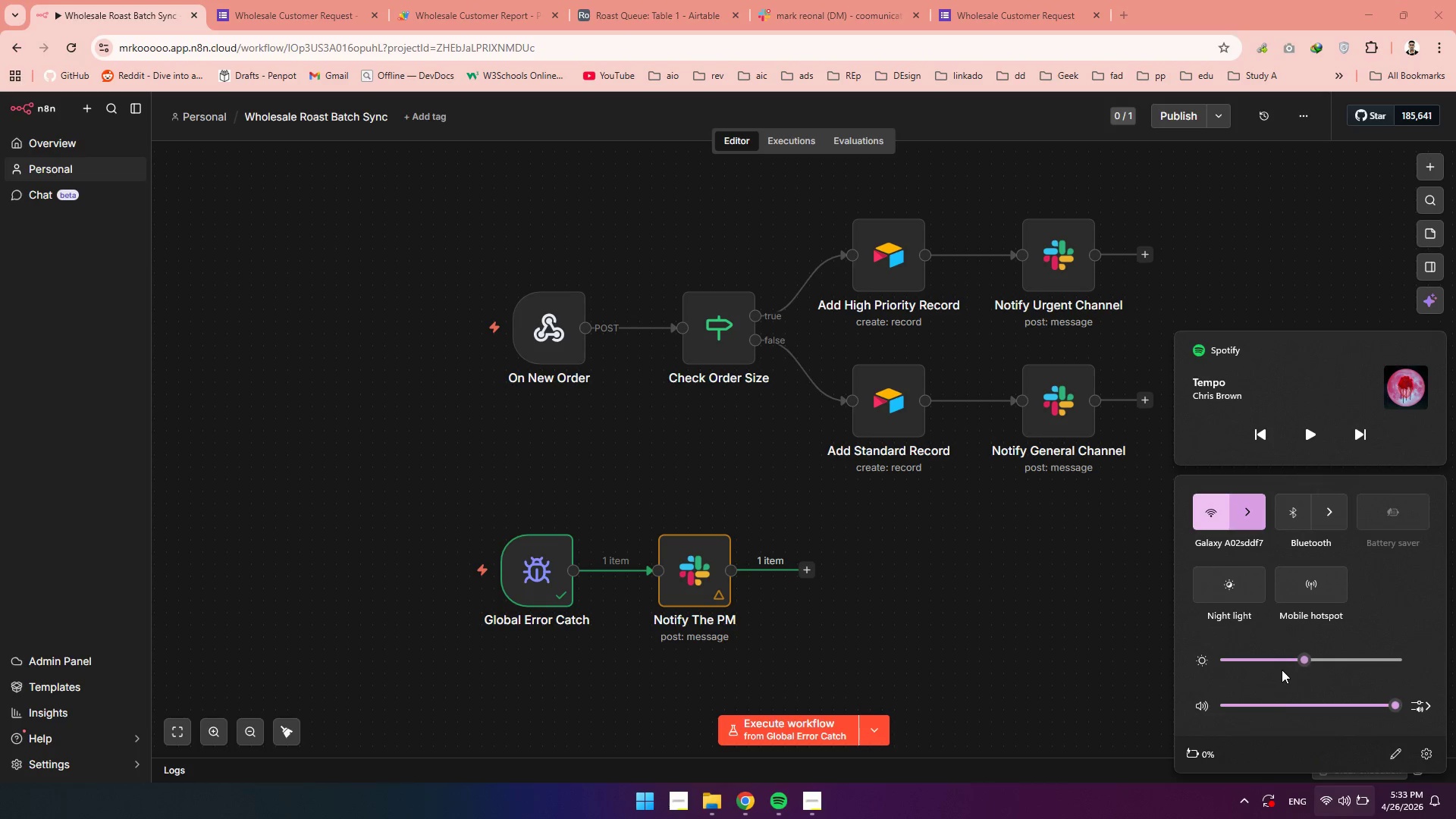 
left_click_drag(start_coordinate=[1288, 667], to_coordinate=[1154, 661])
 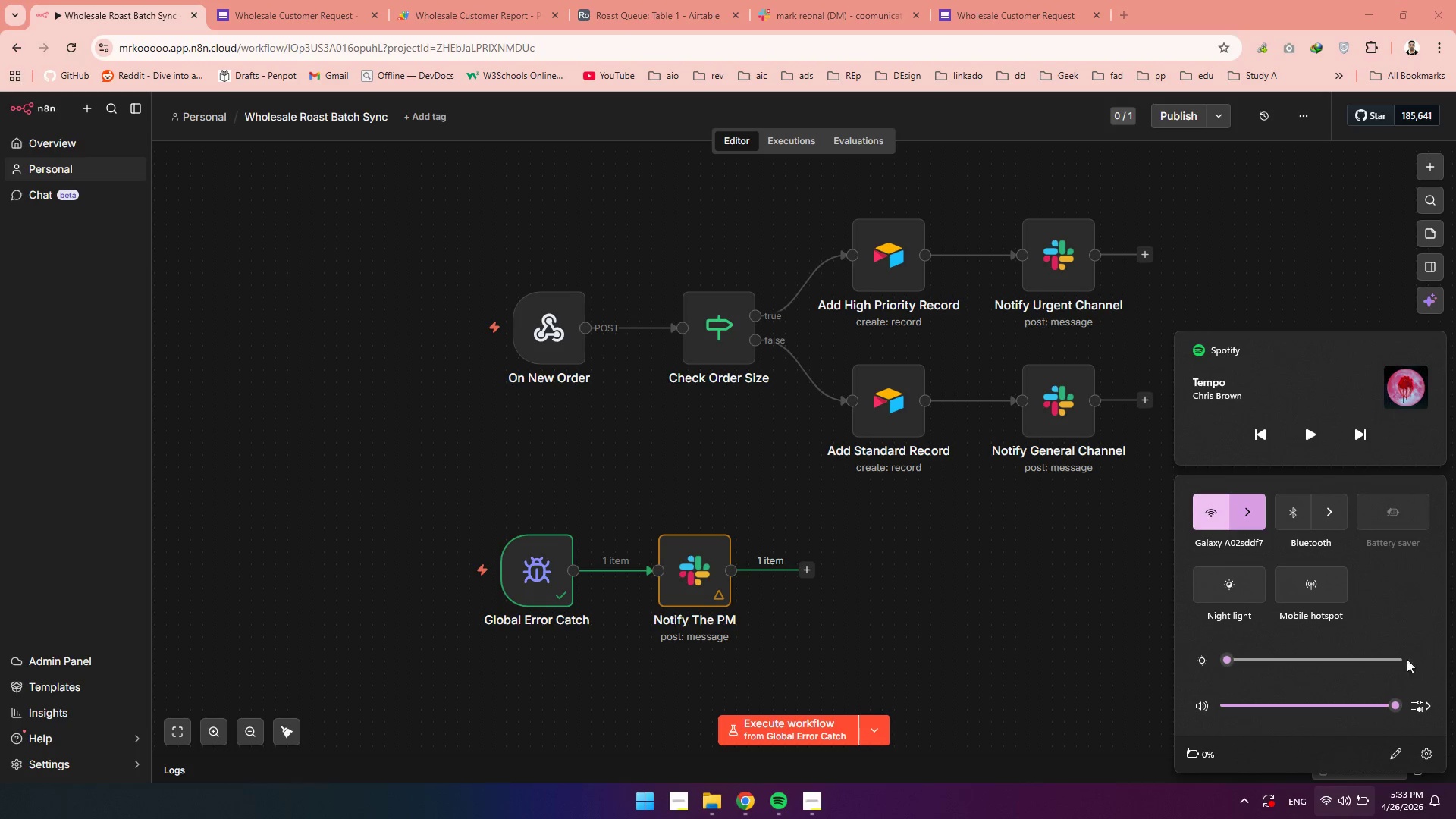 
left_click([993, 566])
 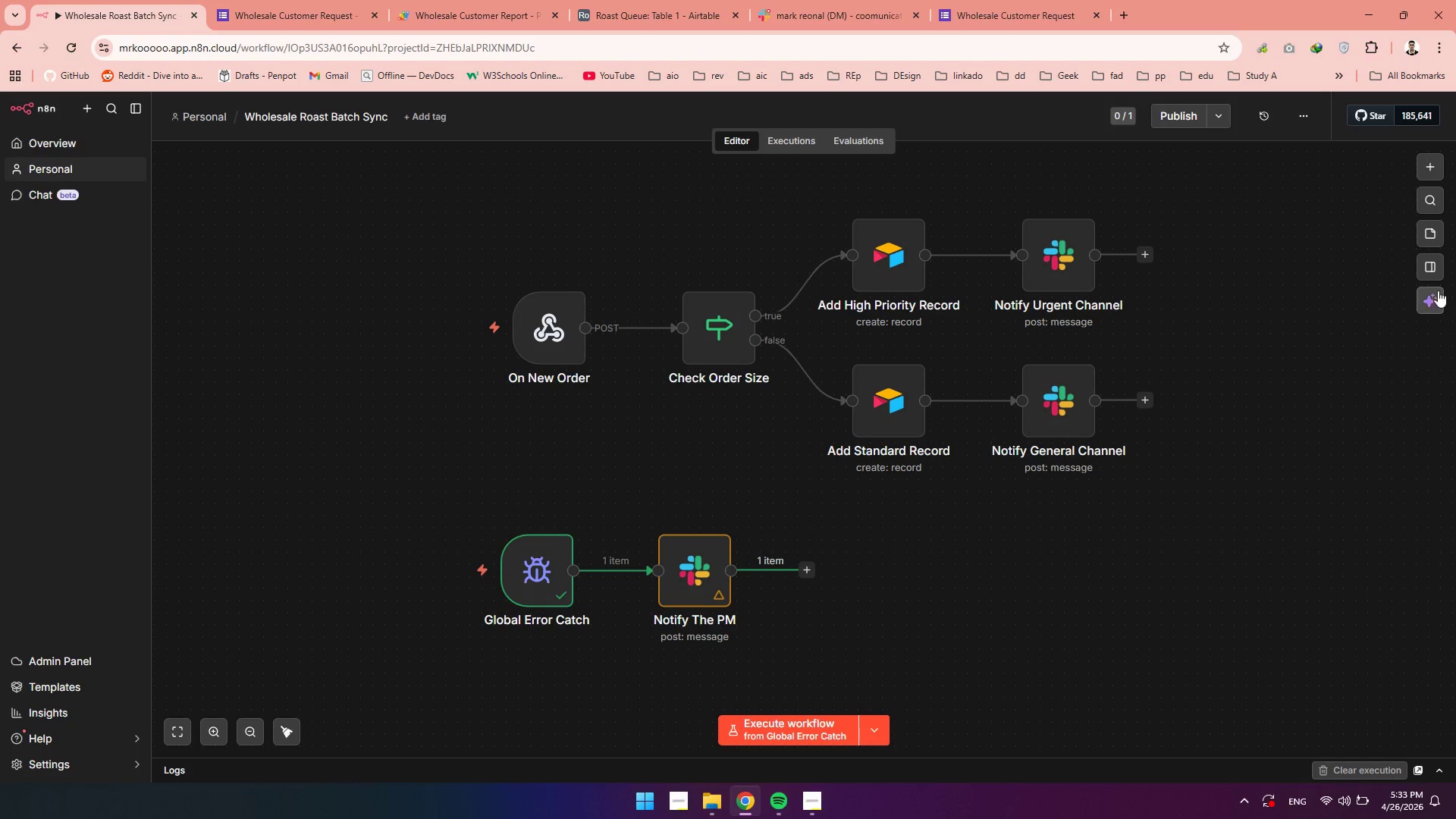 
left_click([1429, 267])
 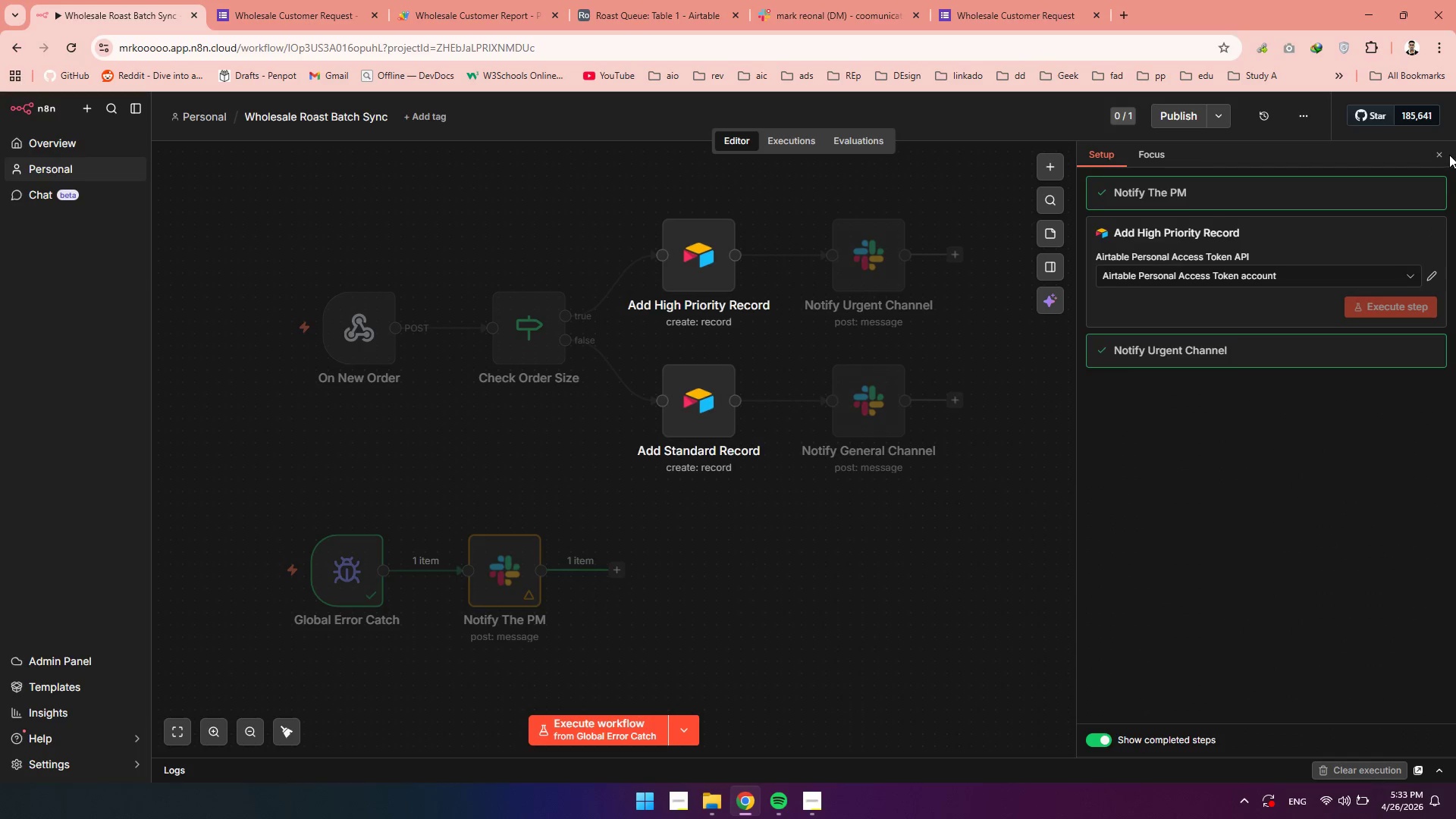 
left_click([1444, 155])
 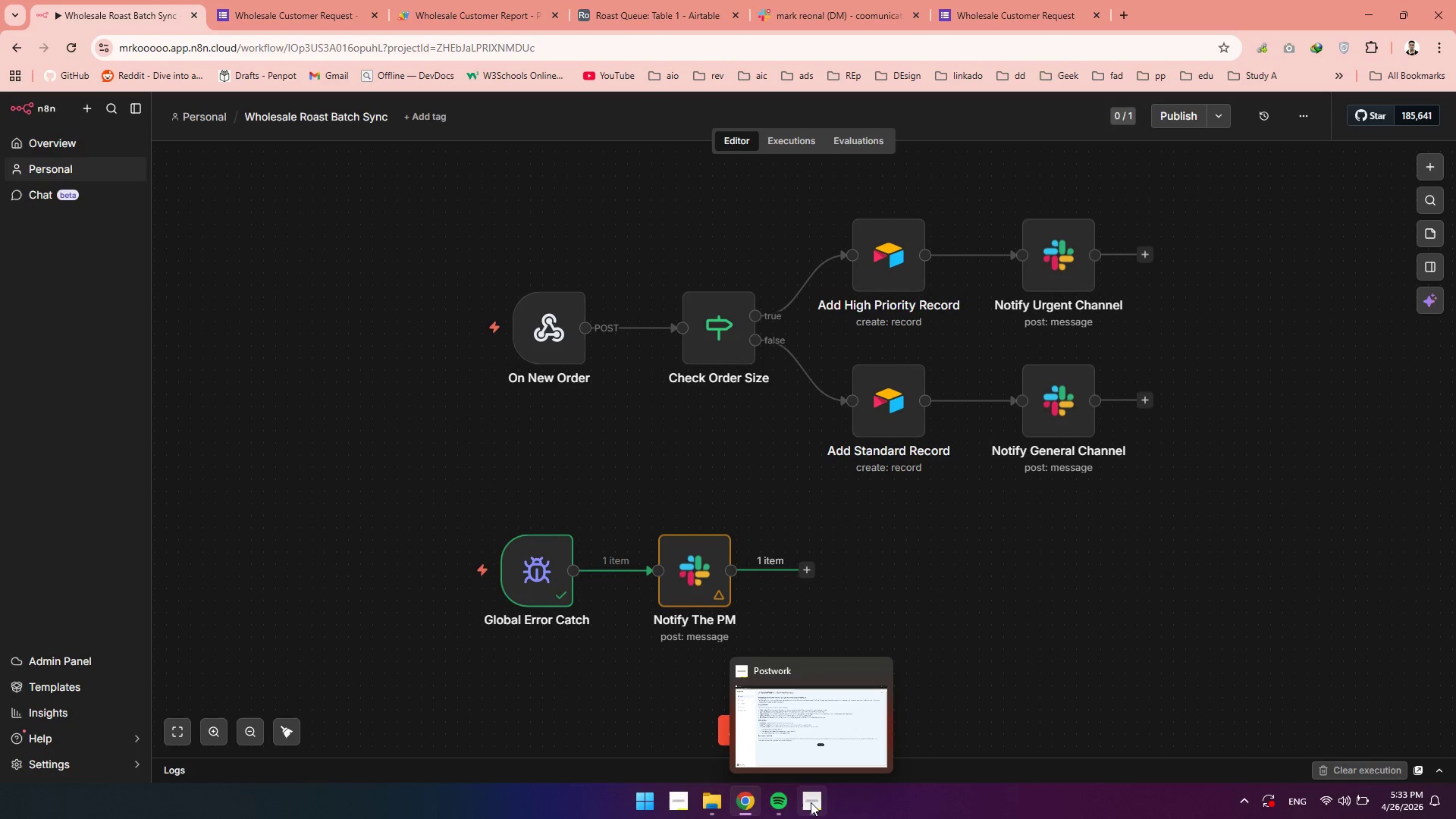 
left_click([811, 802])